 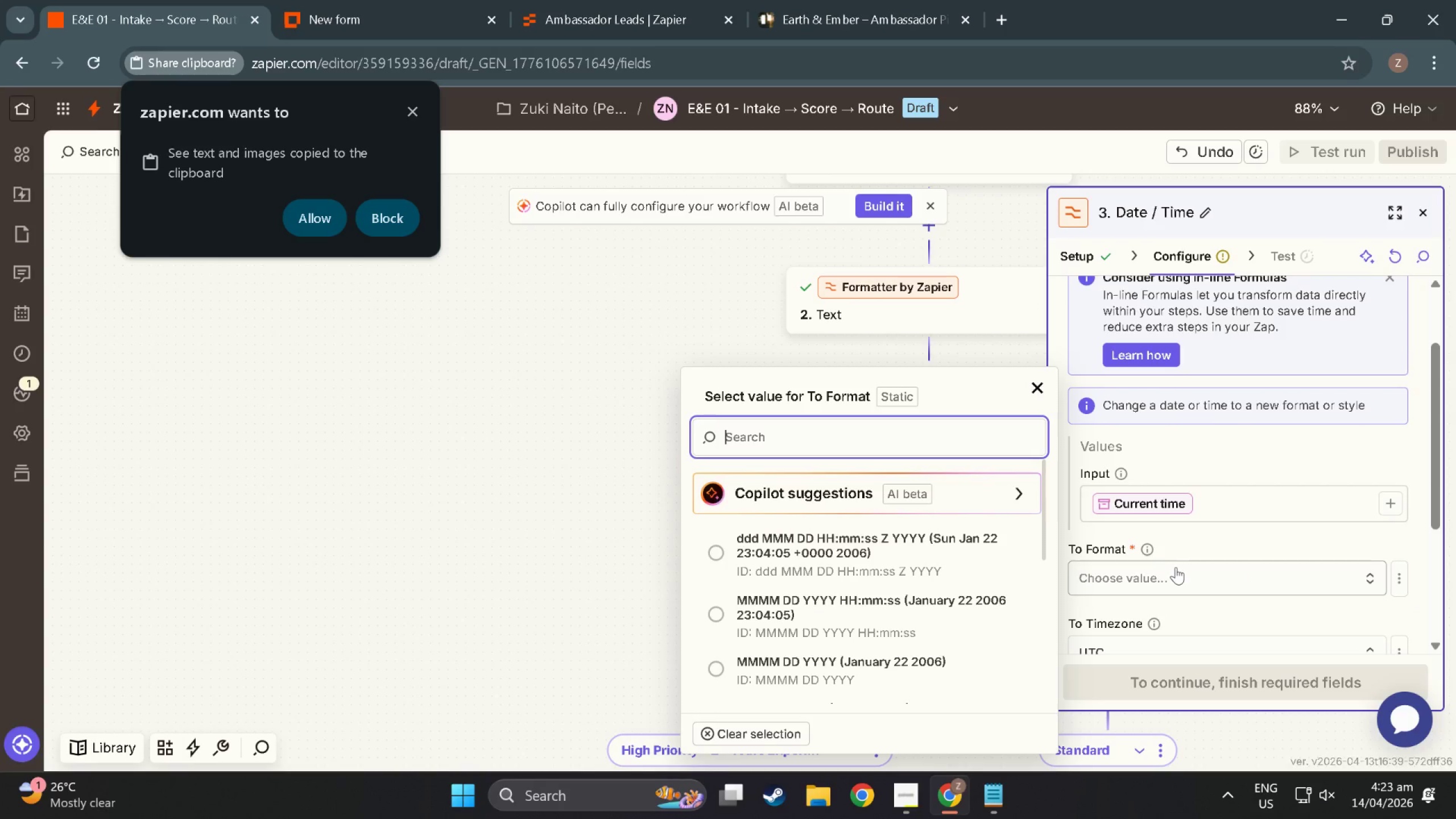 
double_click([1196, 570])
 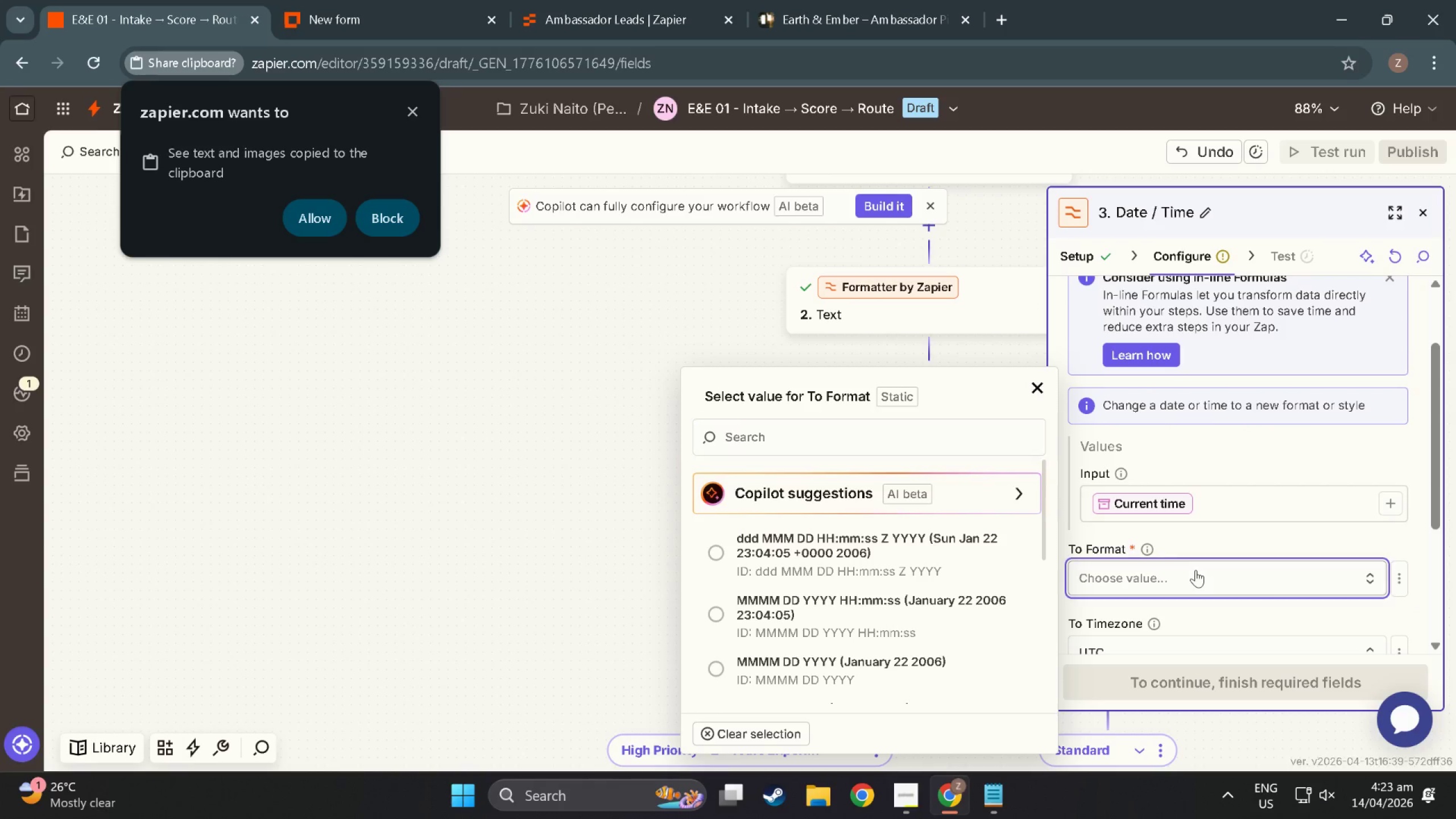 
triple_click([1196, 570])
 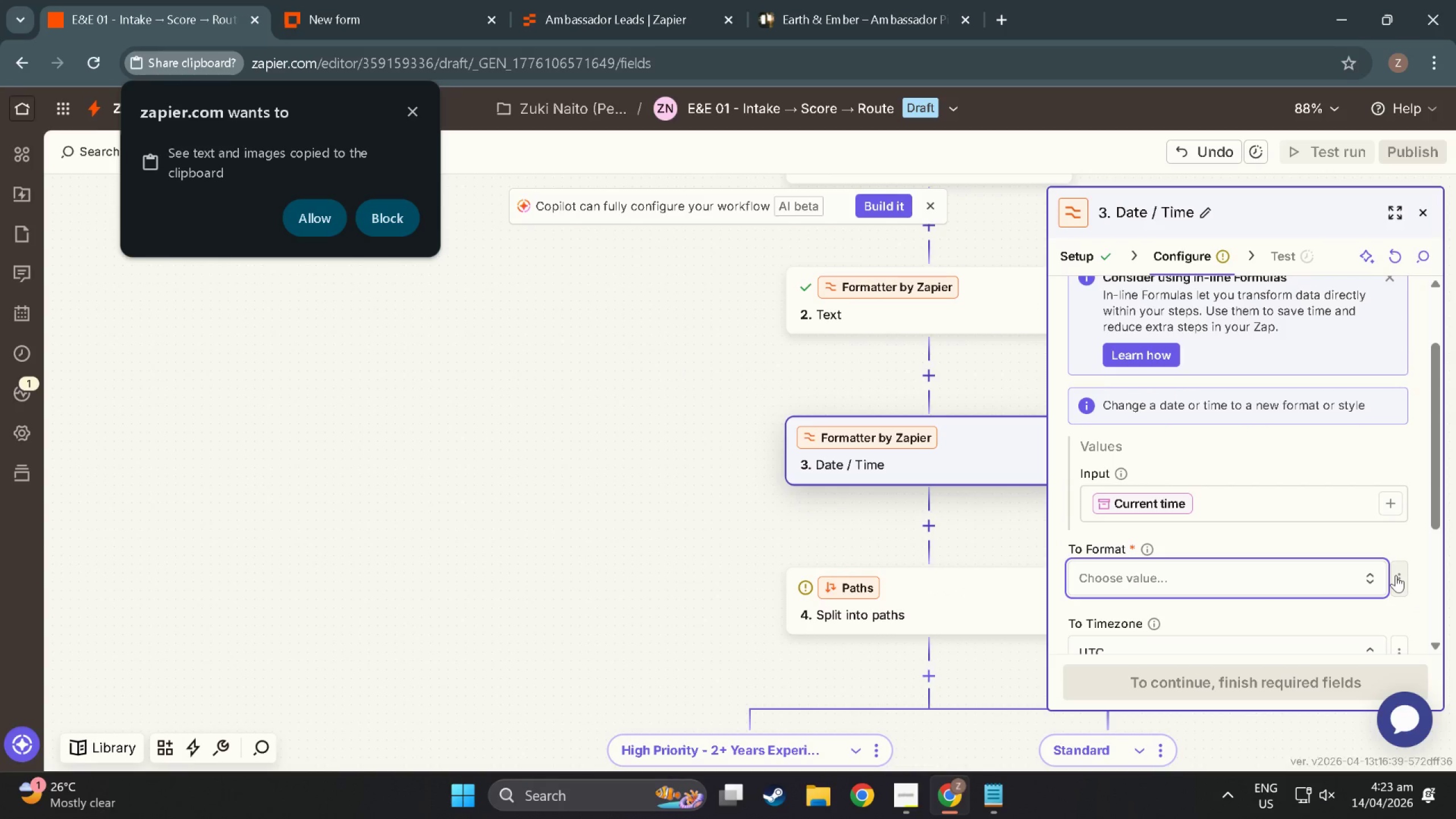 
left_click([1396, 575])
 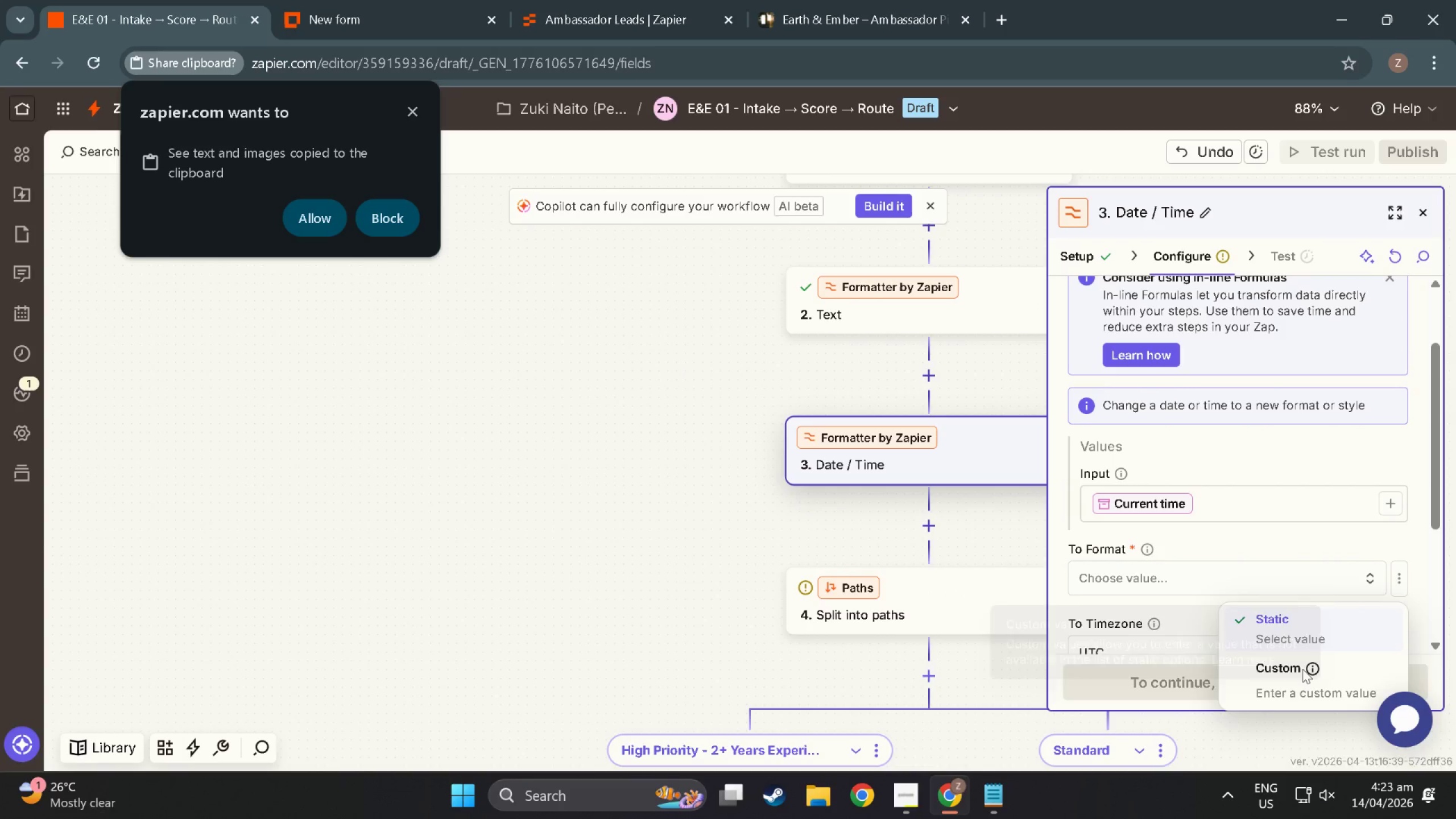 
left_click([1302, 669])
 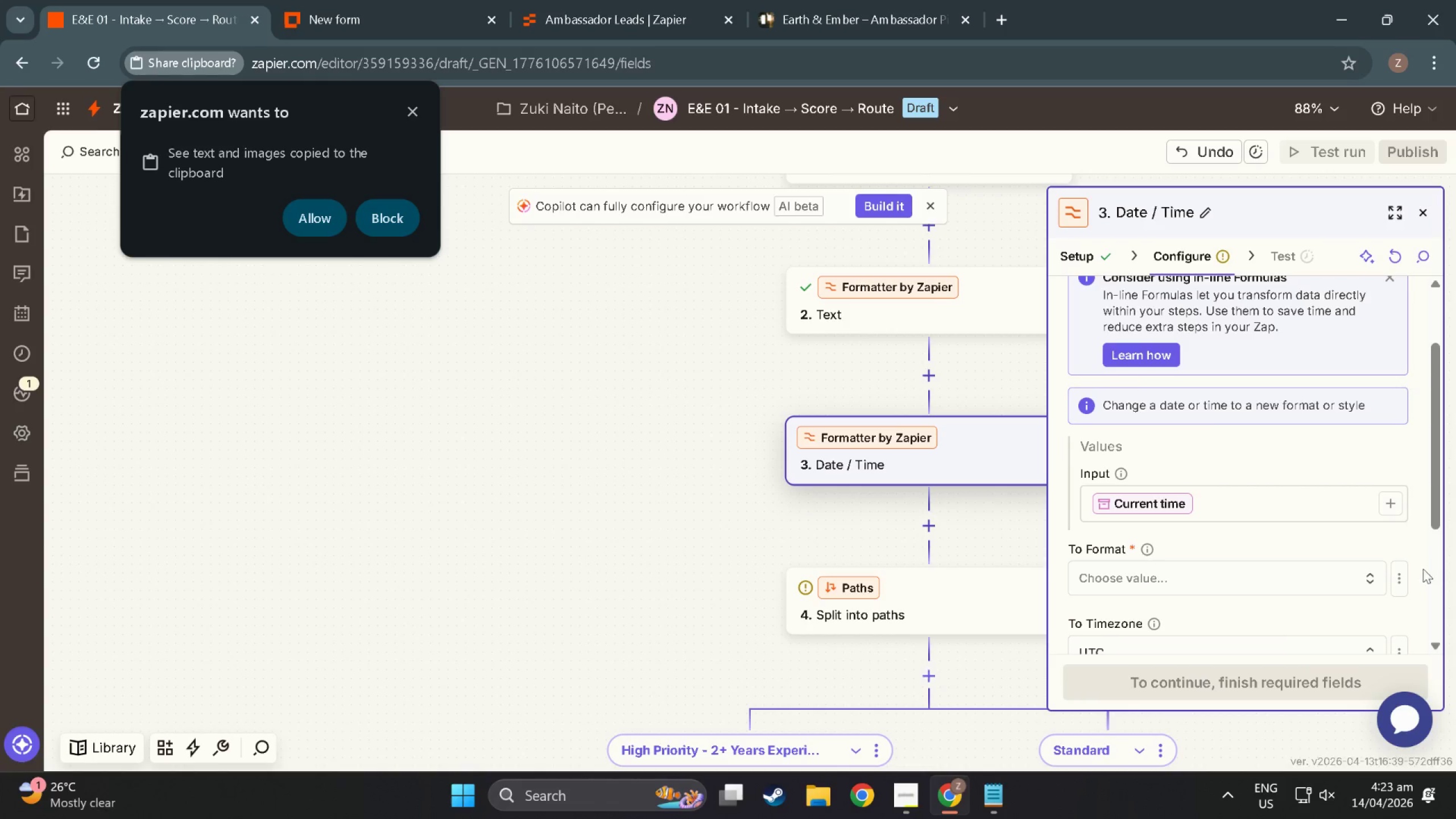 
left_click([1393, 573])
 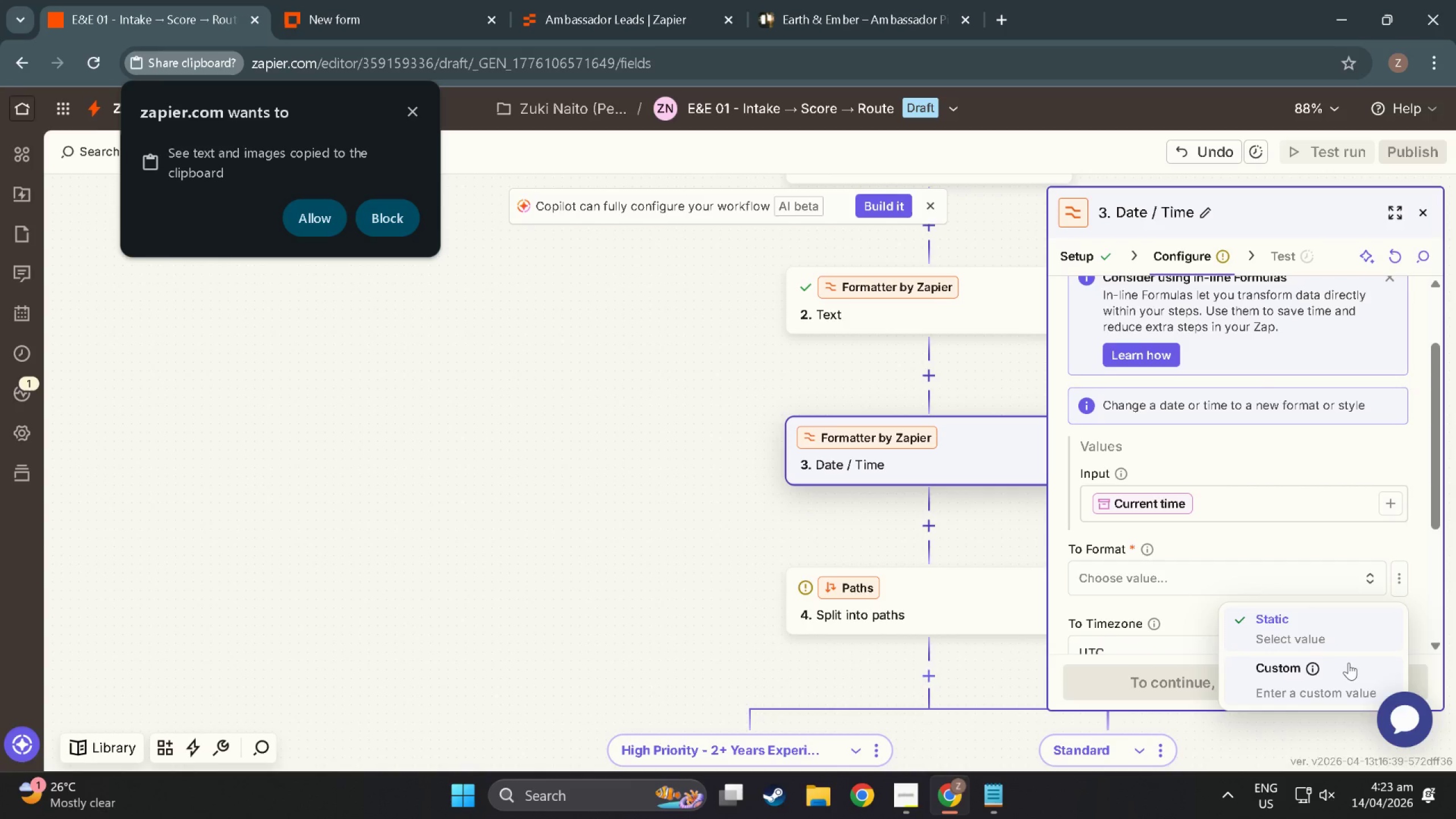 
left_click([1349, 668])
 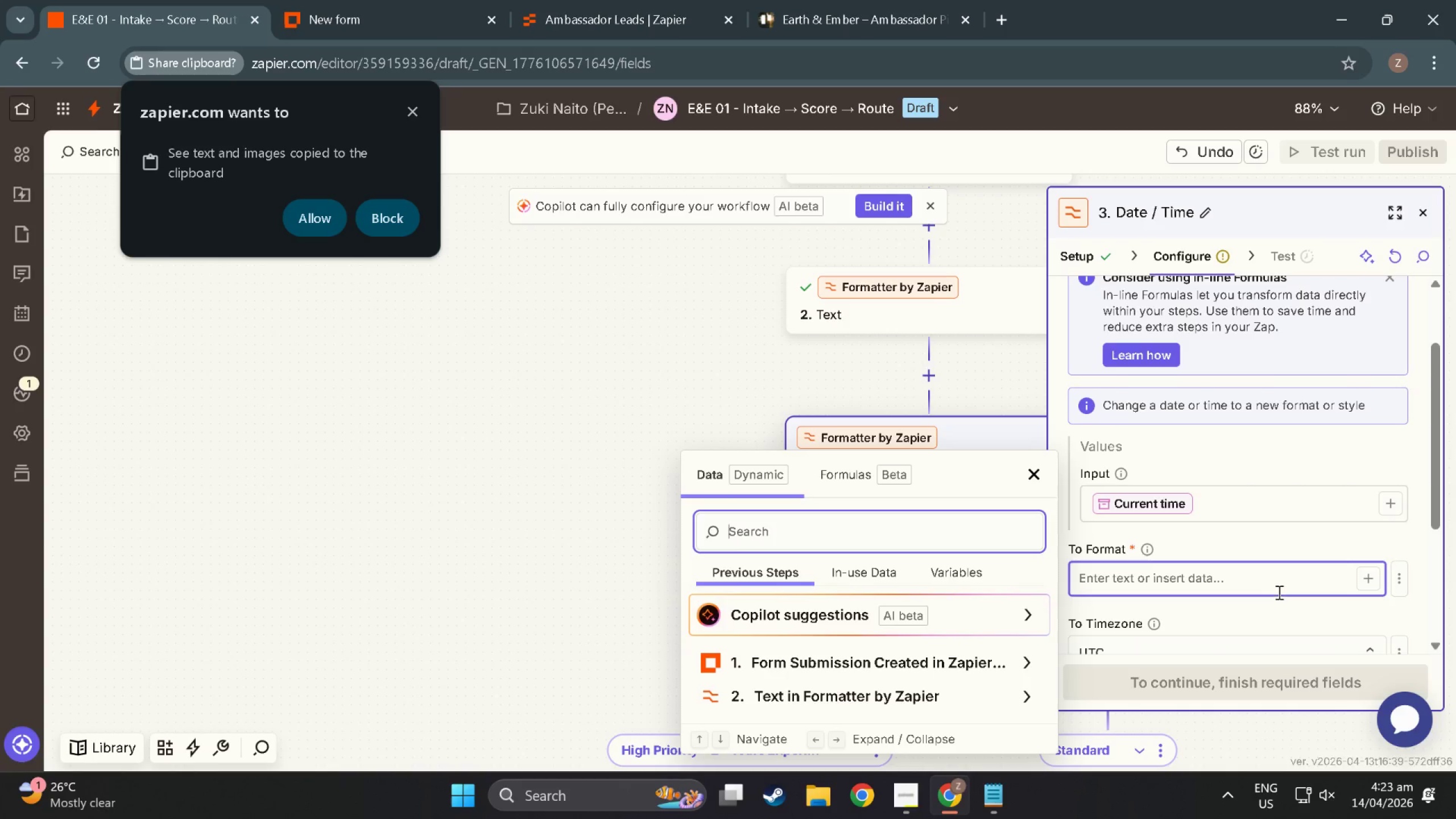 
left_click([1269, 586])
 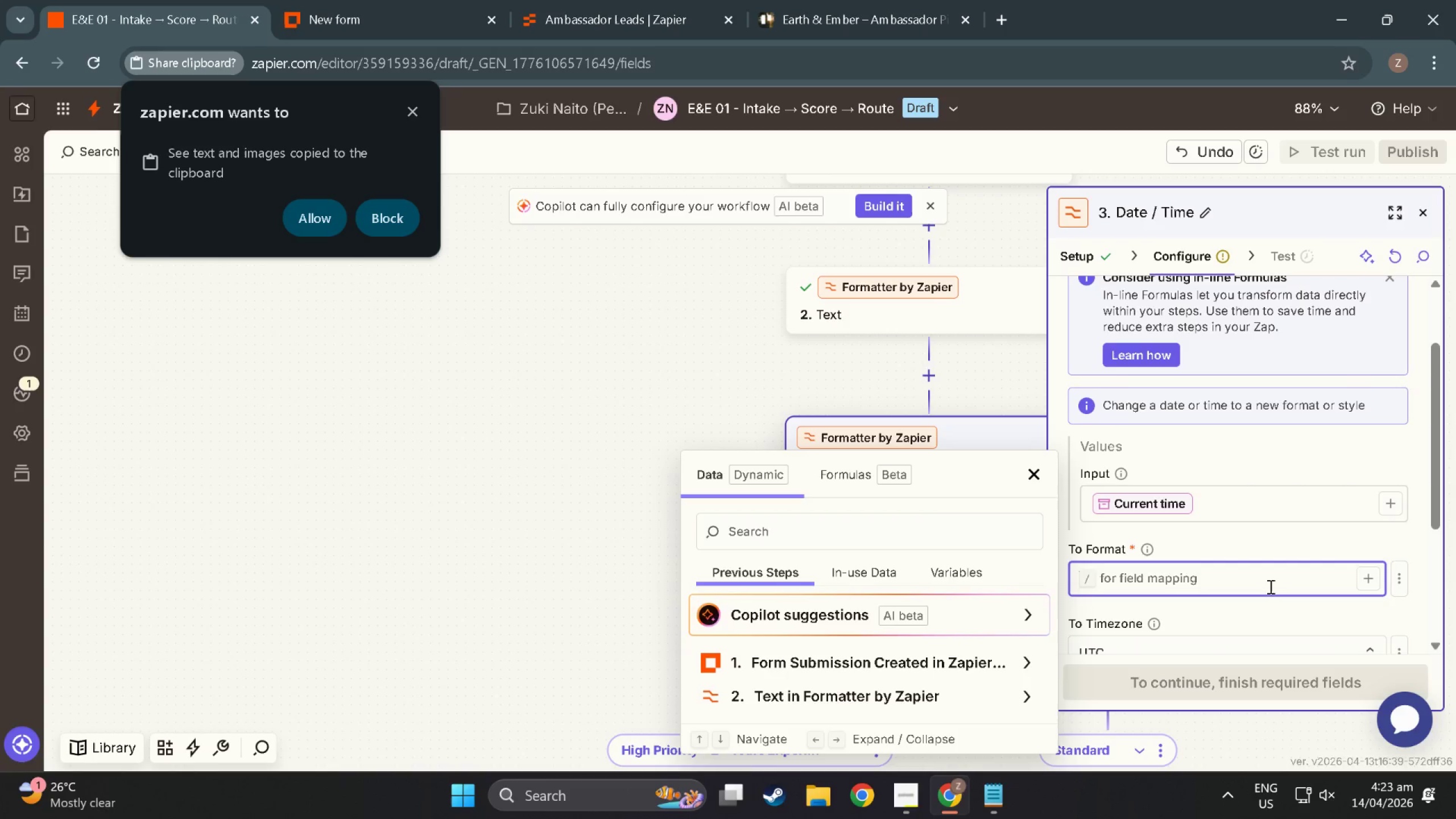 
type(DDDD)
key(Backspace)
key(Backspace)
type(DD,)
key(Backspace)
key(Backspace)
key(Backspace)
key(Backspace)
key(Backspace)
type(MMMM DD, YYYY )
 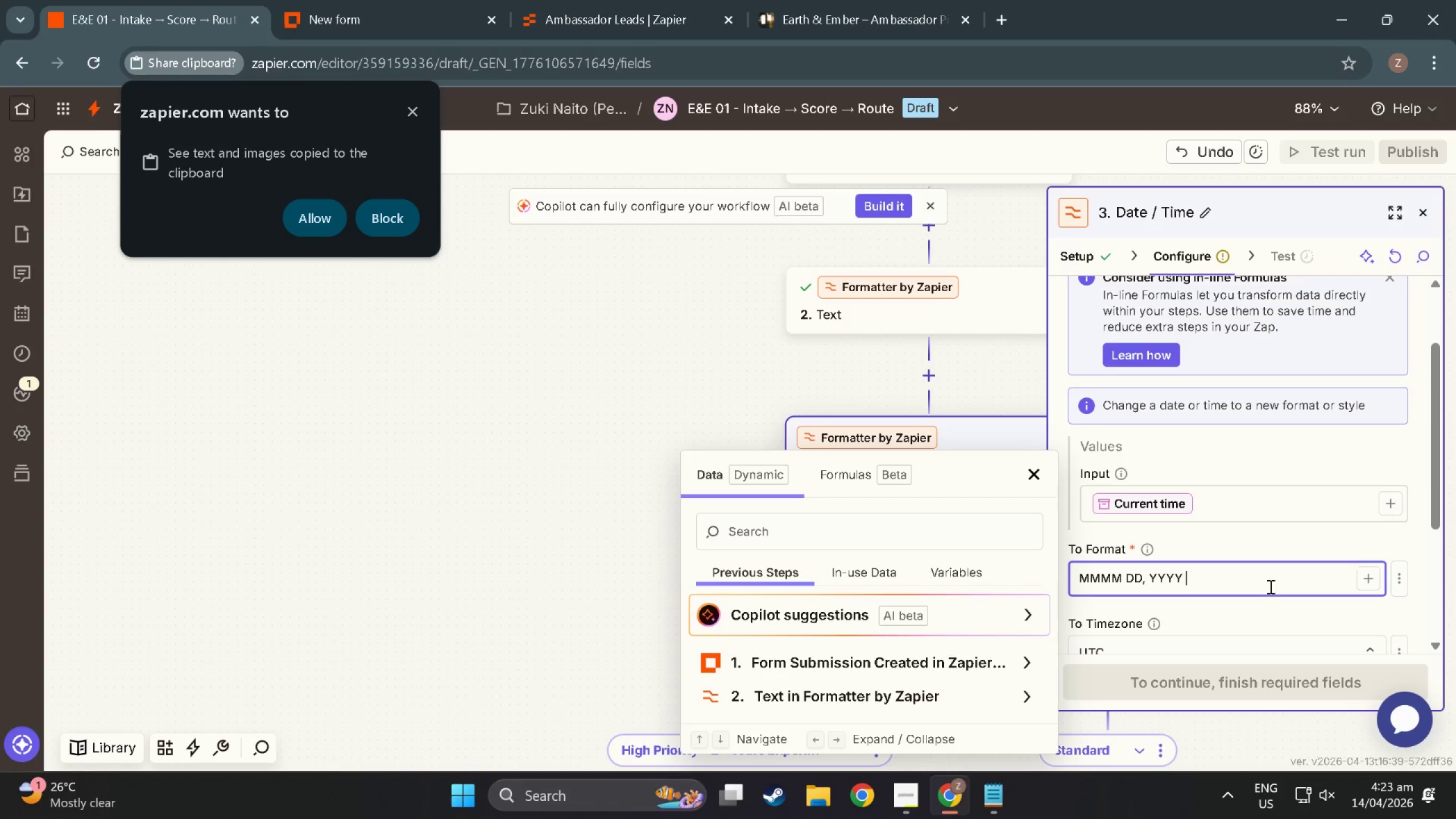 
wait(5.69)
 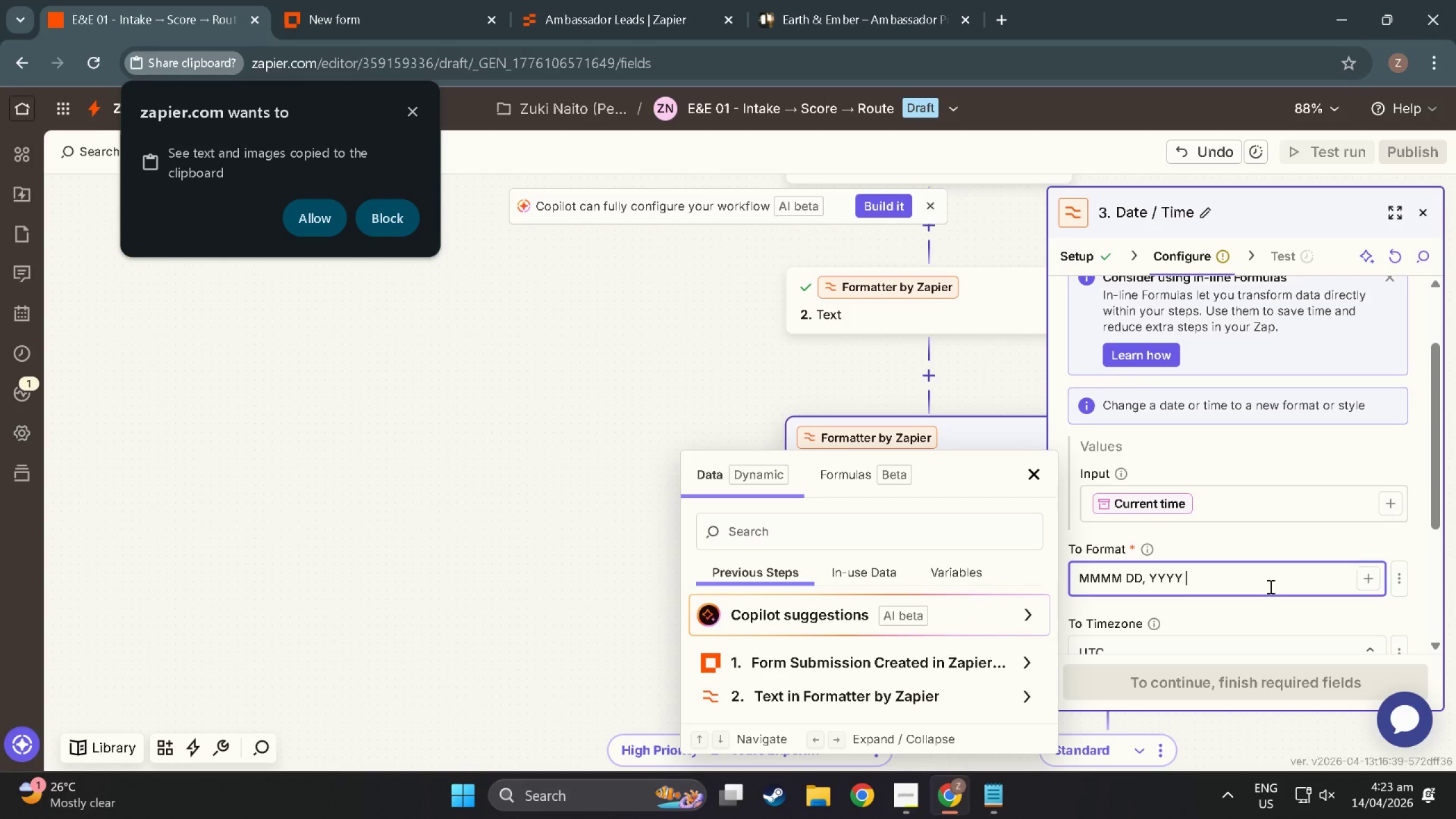 
scroll: coordinate [1237, 569], scroll_direction: down, amount: 6.0
 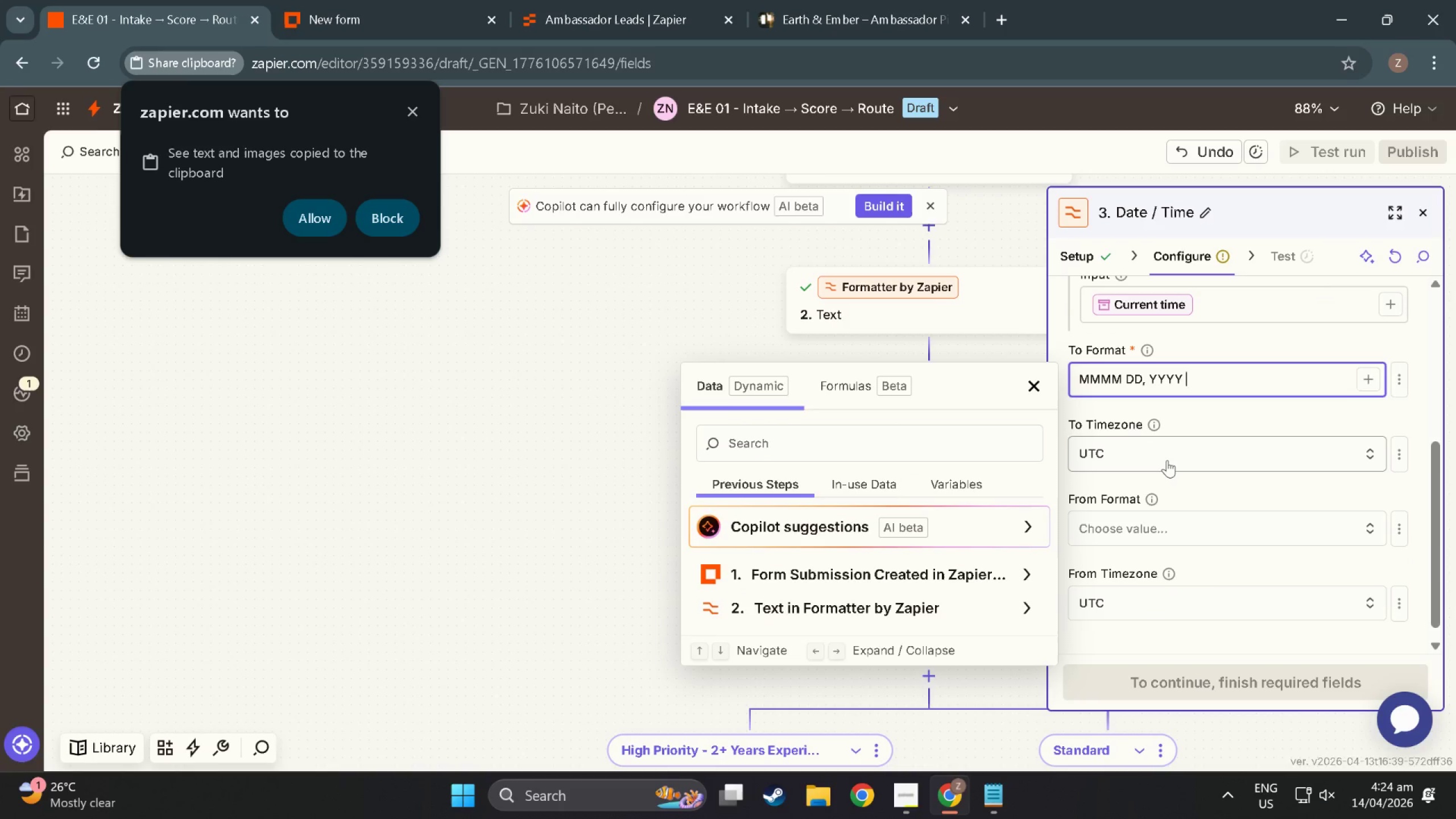 
left_click([1167, 460])
 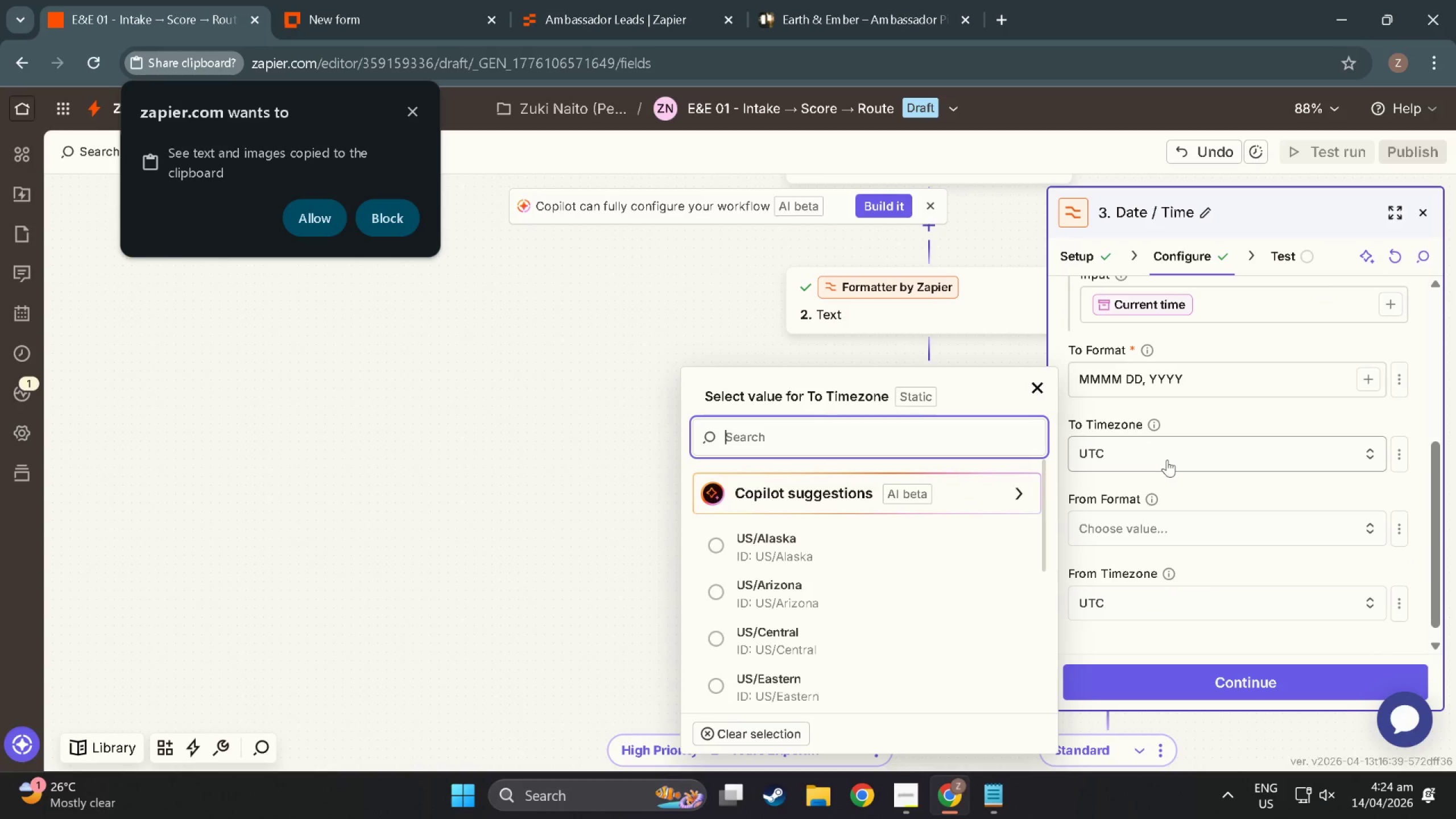 
left_click([1167, 460])
 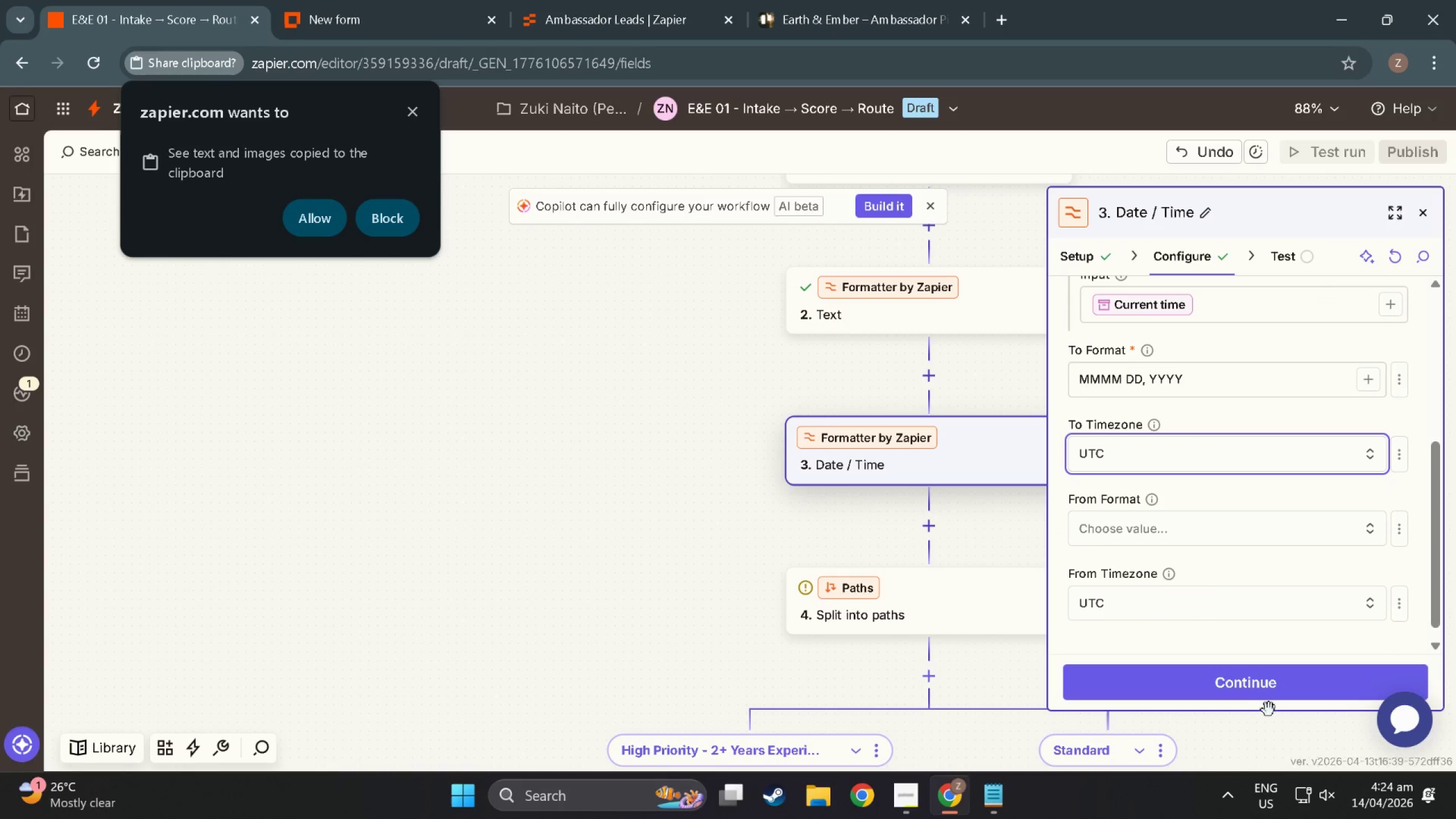 
left_click([1256, 685])
 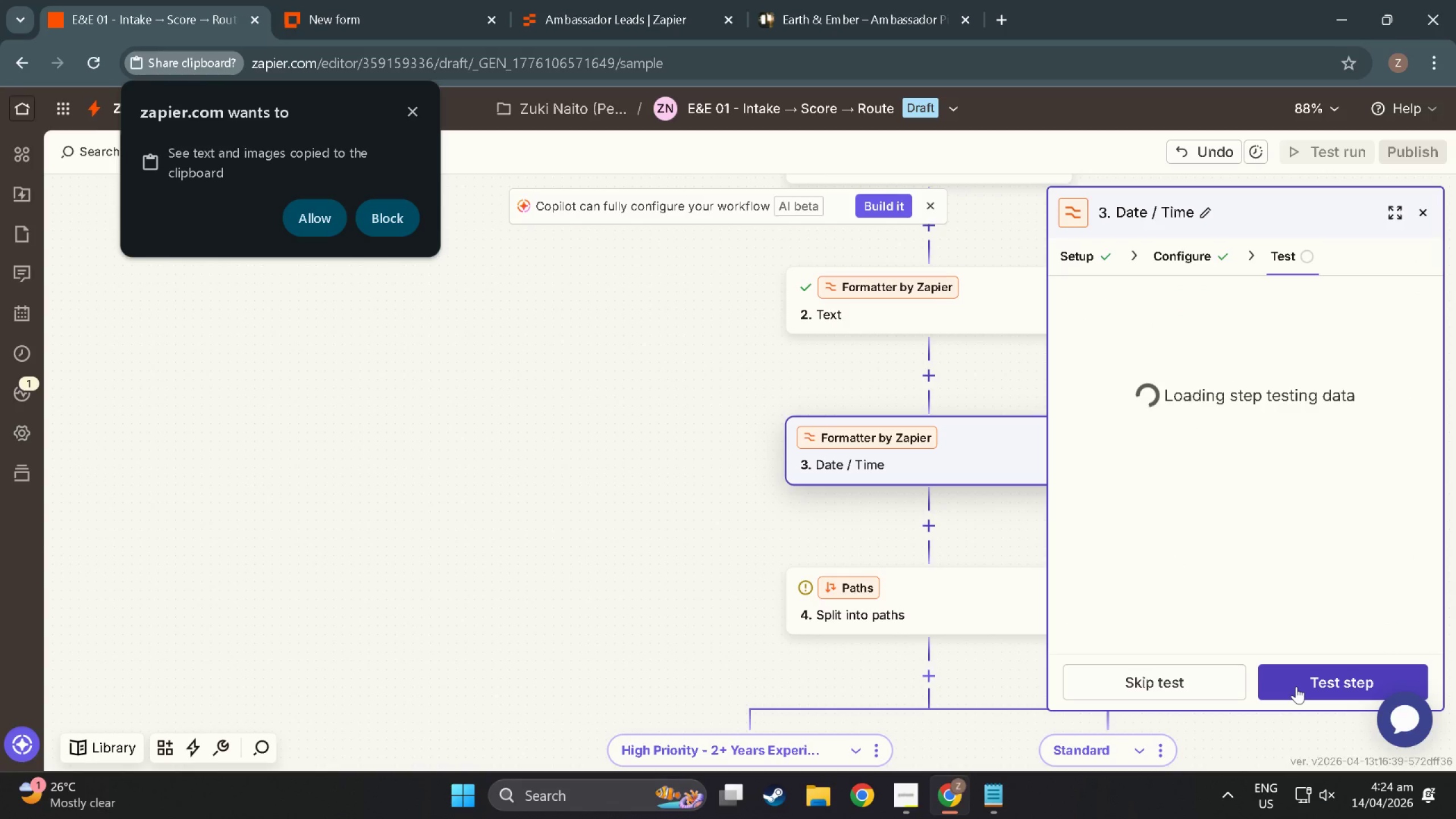 
left_click([1296, 686])
 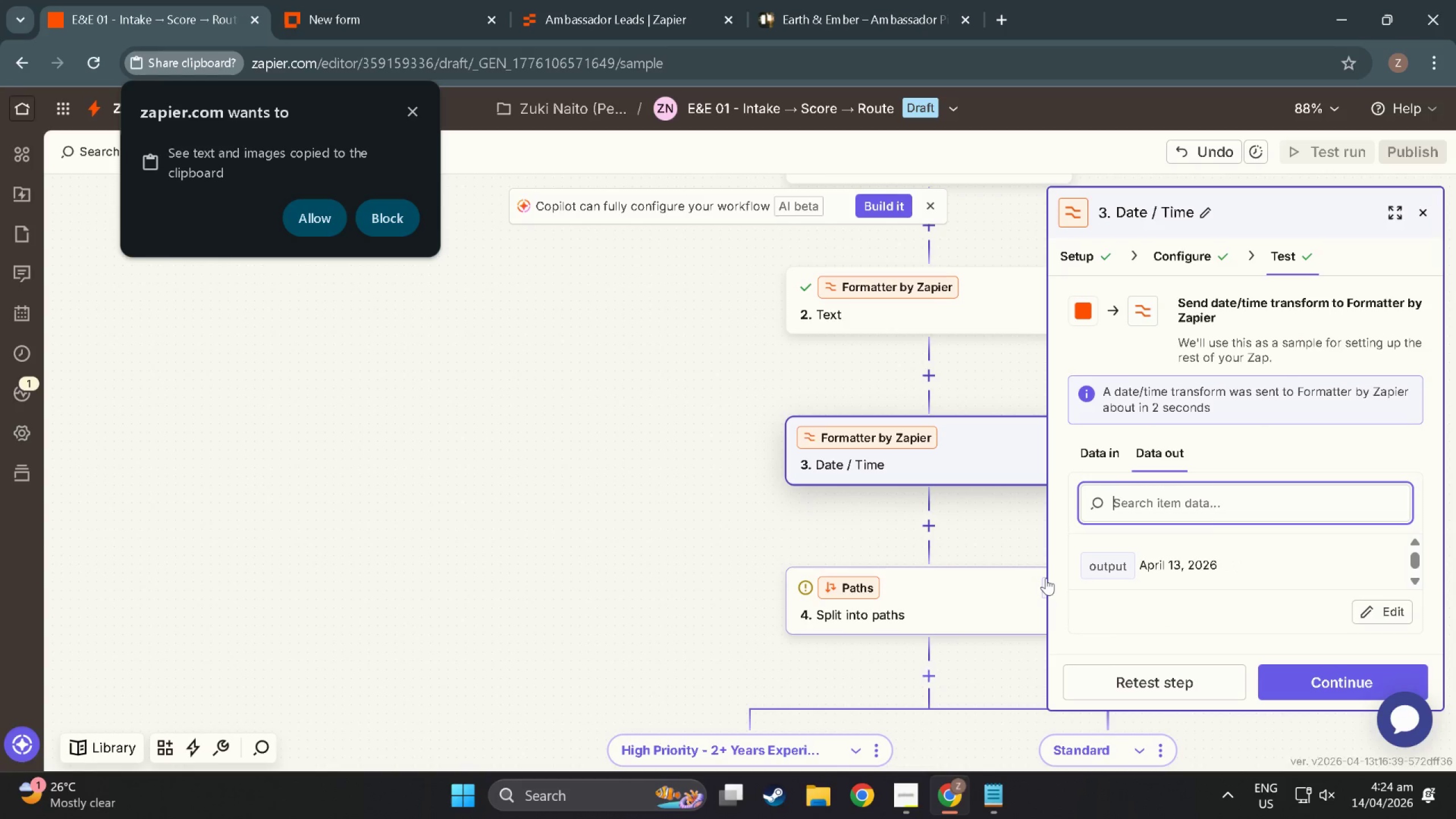 
scroll: coordinate [742, 635], scroll_direction: down, amount: 25.0
 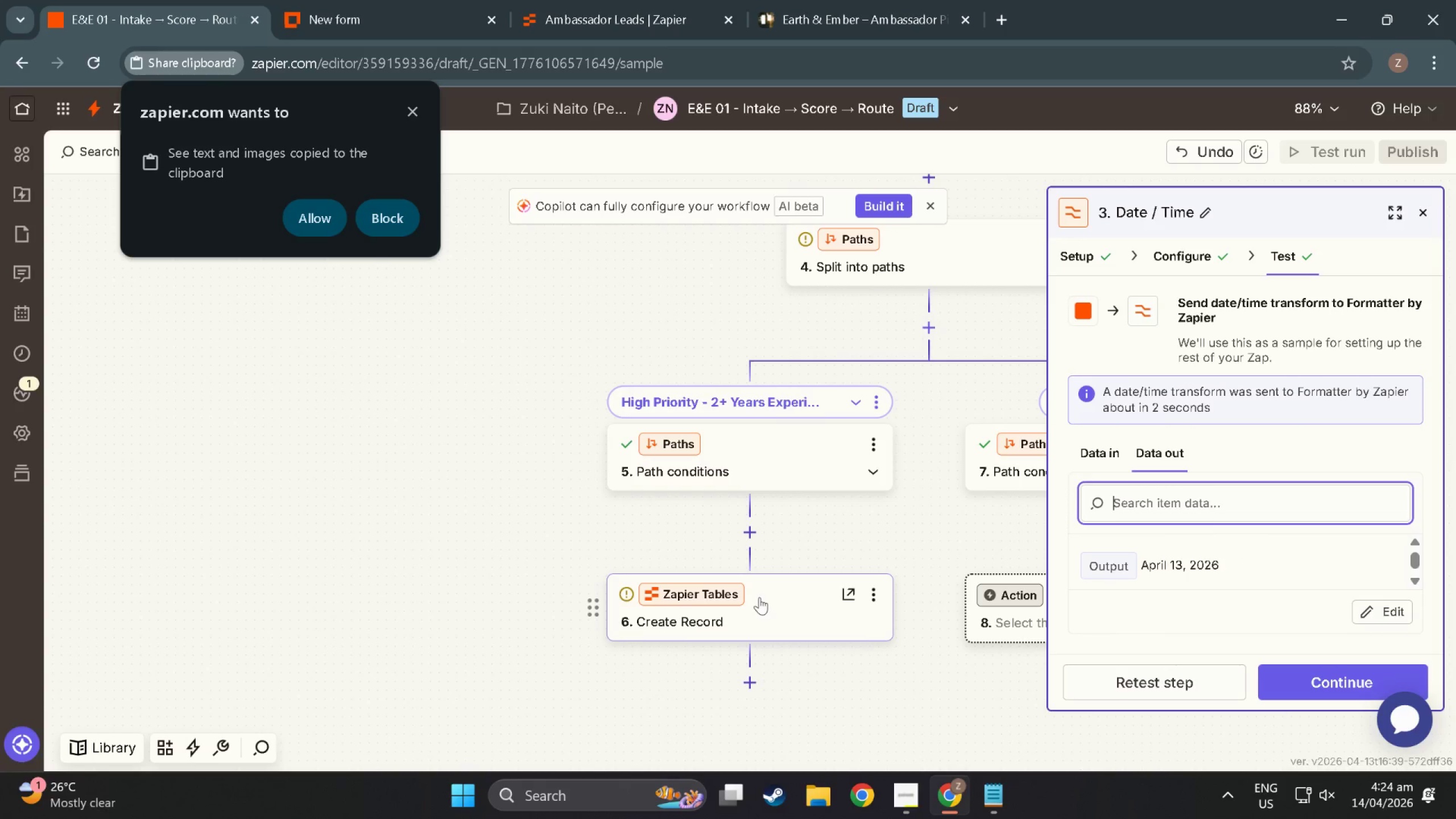 
left_click([759, 597])
 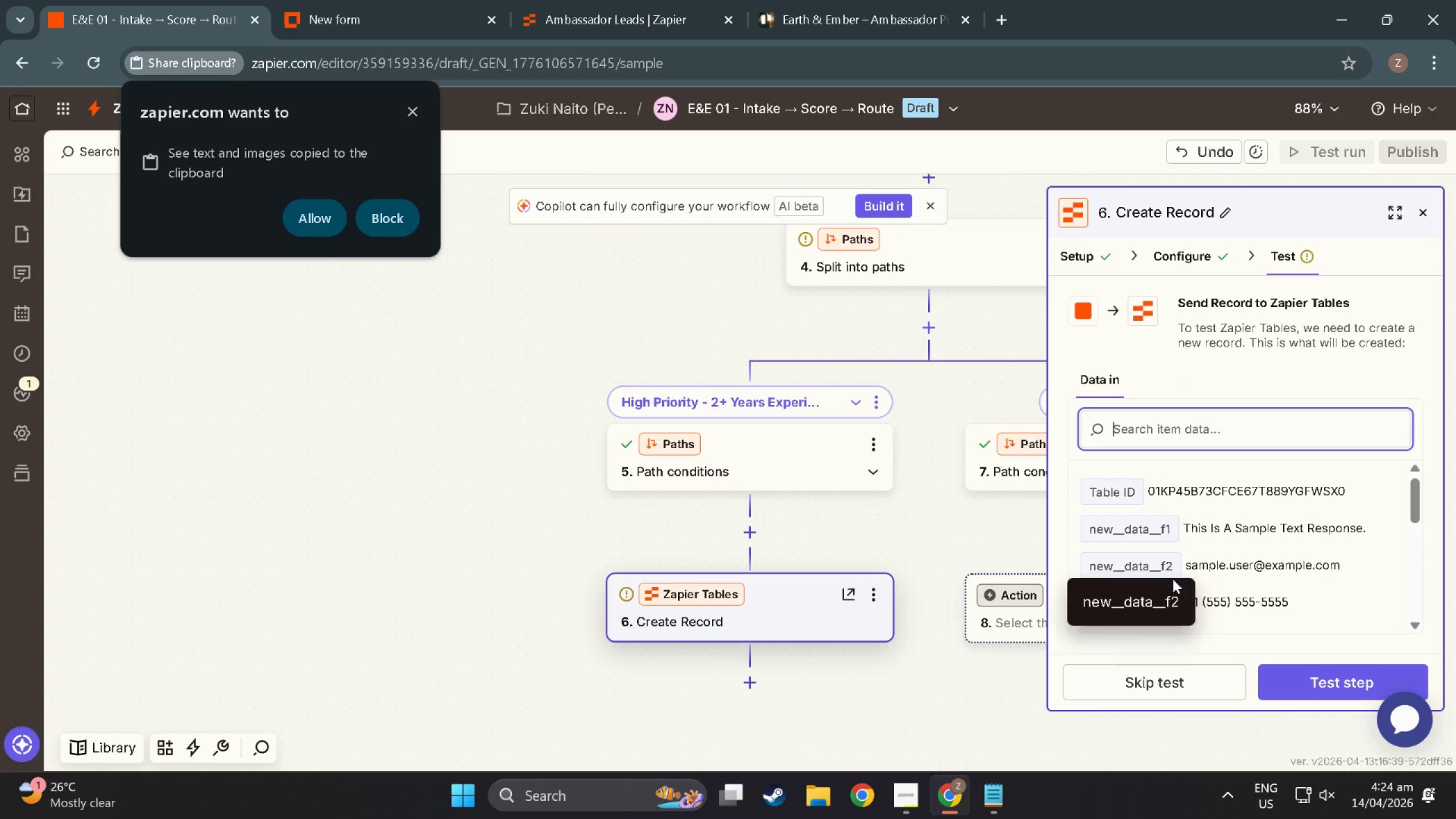 
scroll: coordinate [1222, 609], scroll_direction: down, amount: 3.0
 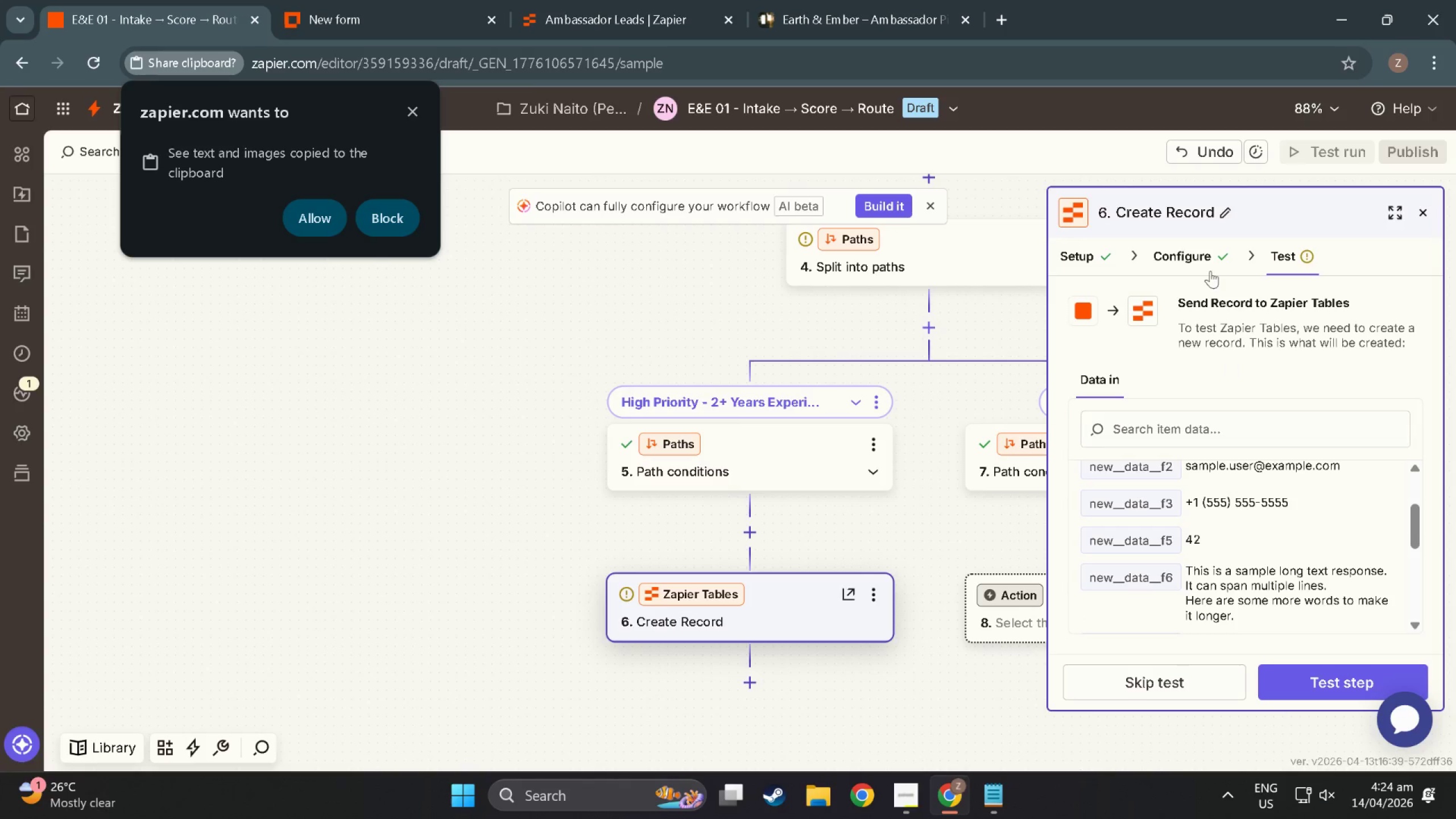 
left_click([1201, 260])
 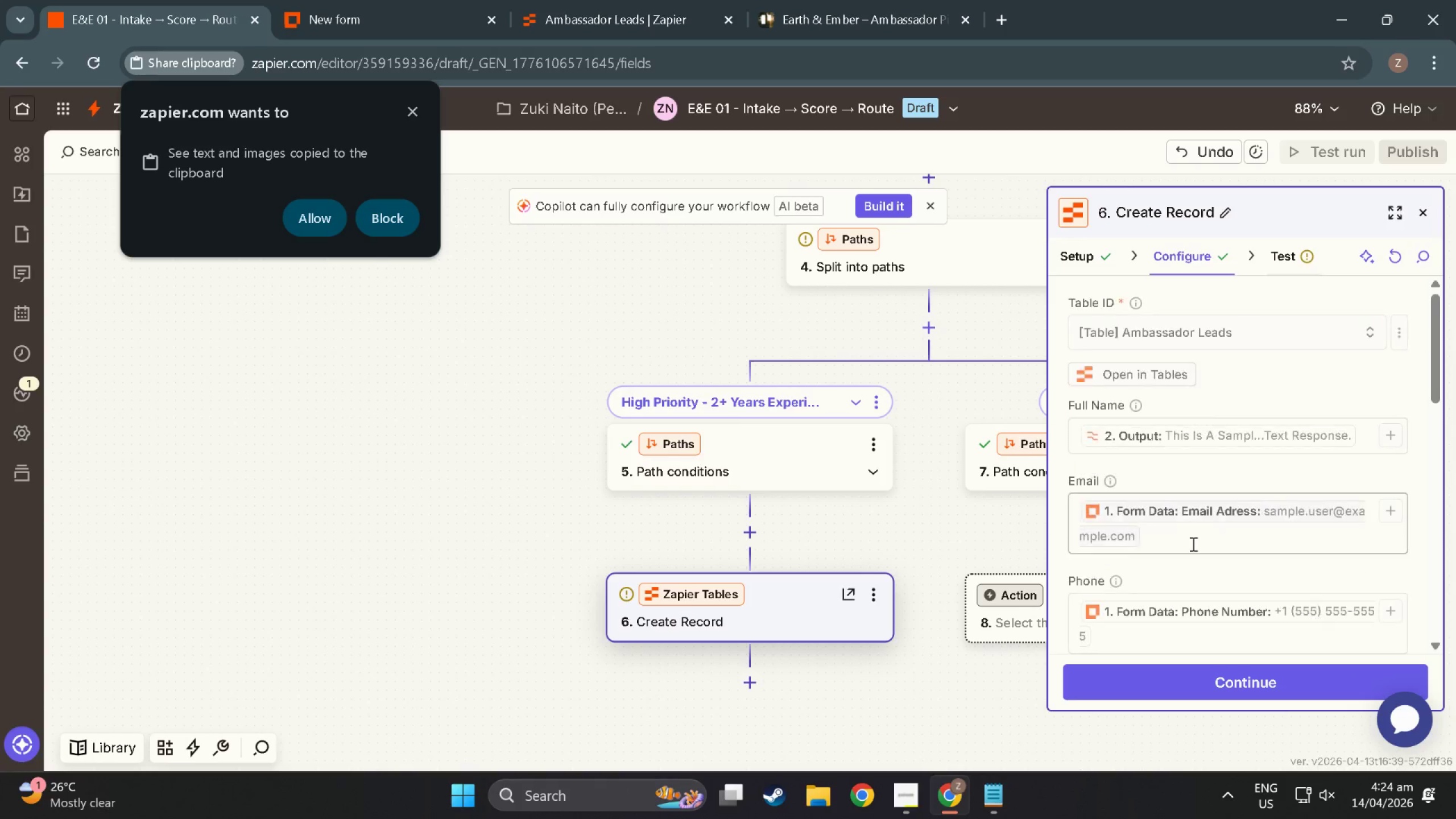 
scroll: coordinate [1194, 547], scroll_direction: down, amount: 21.0
 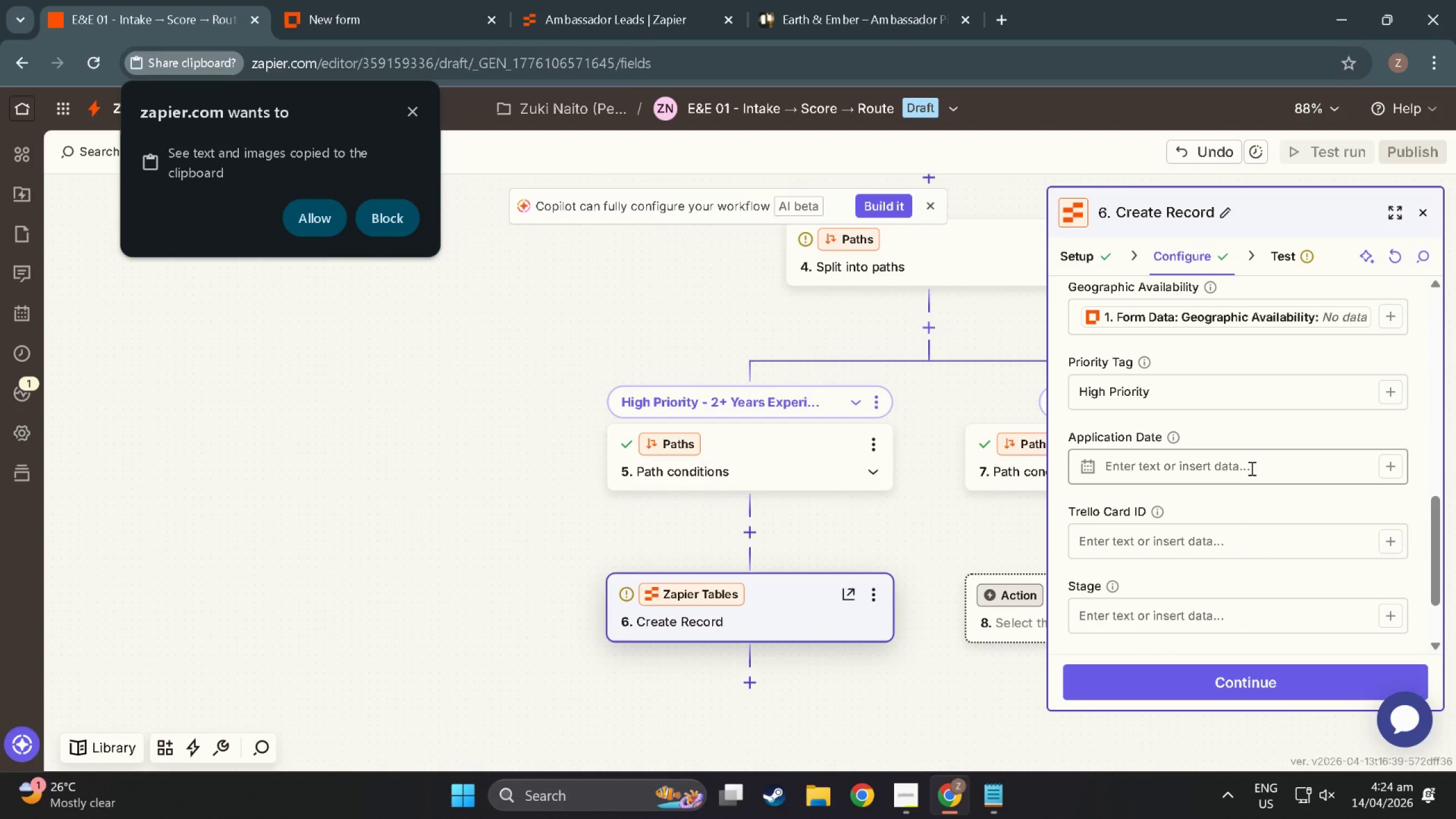 
left_click([1251, 468])
 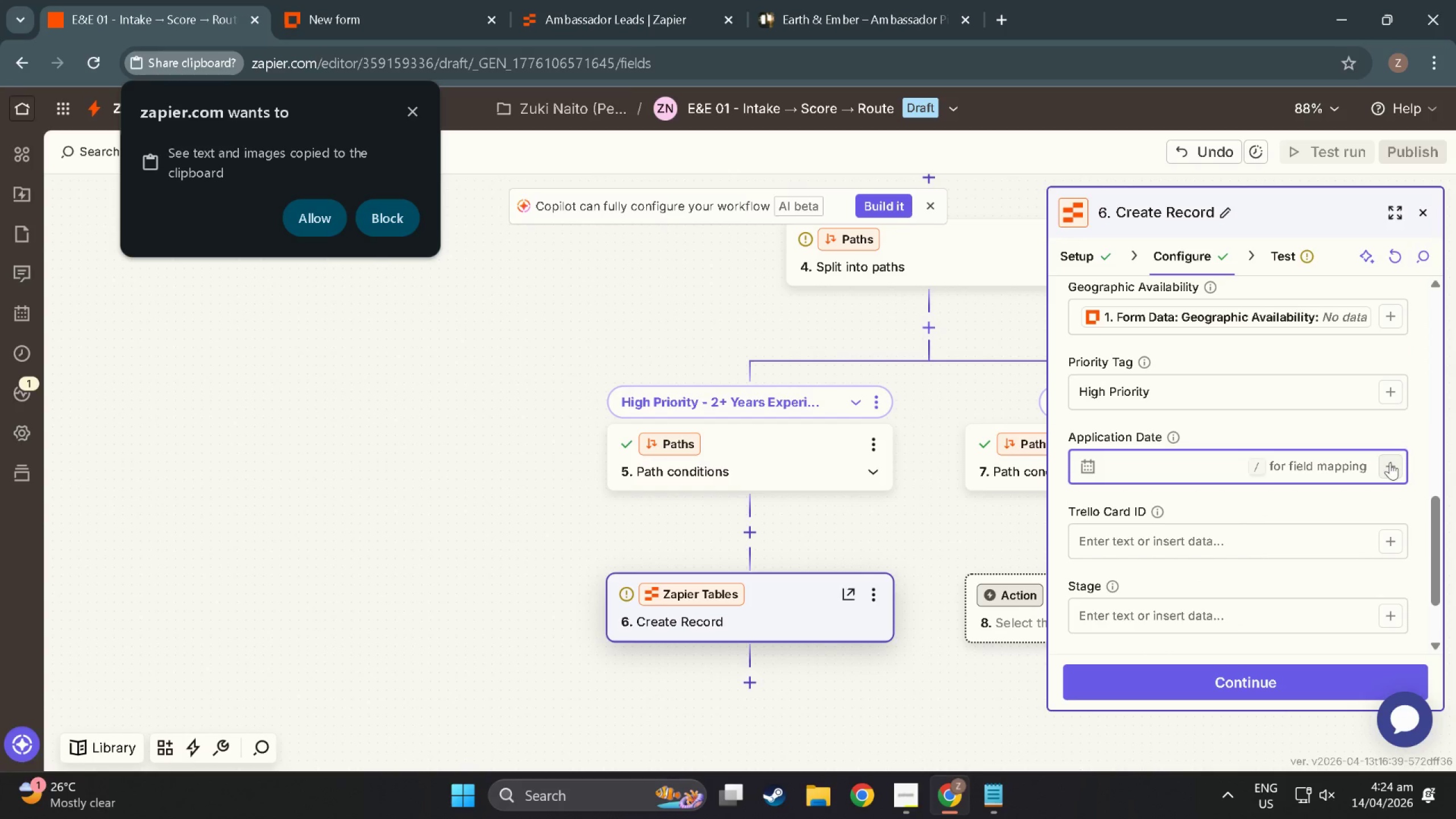 
left_click([1390, 462])
 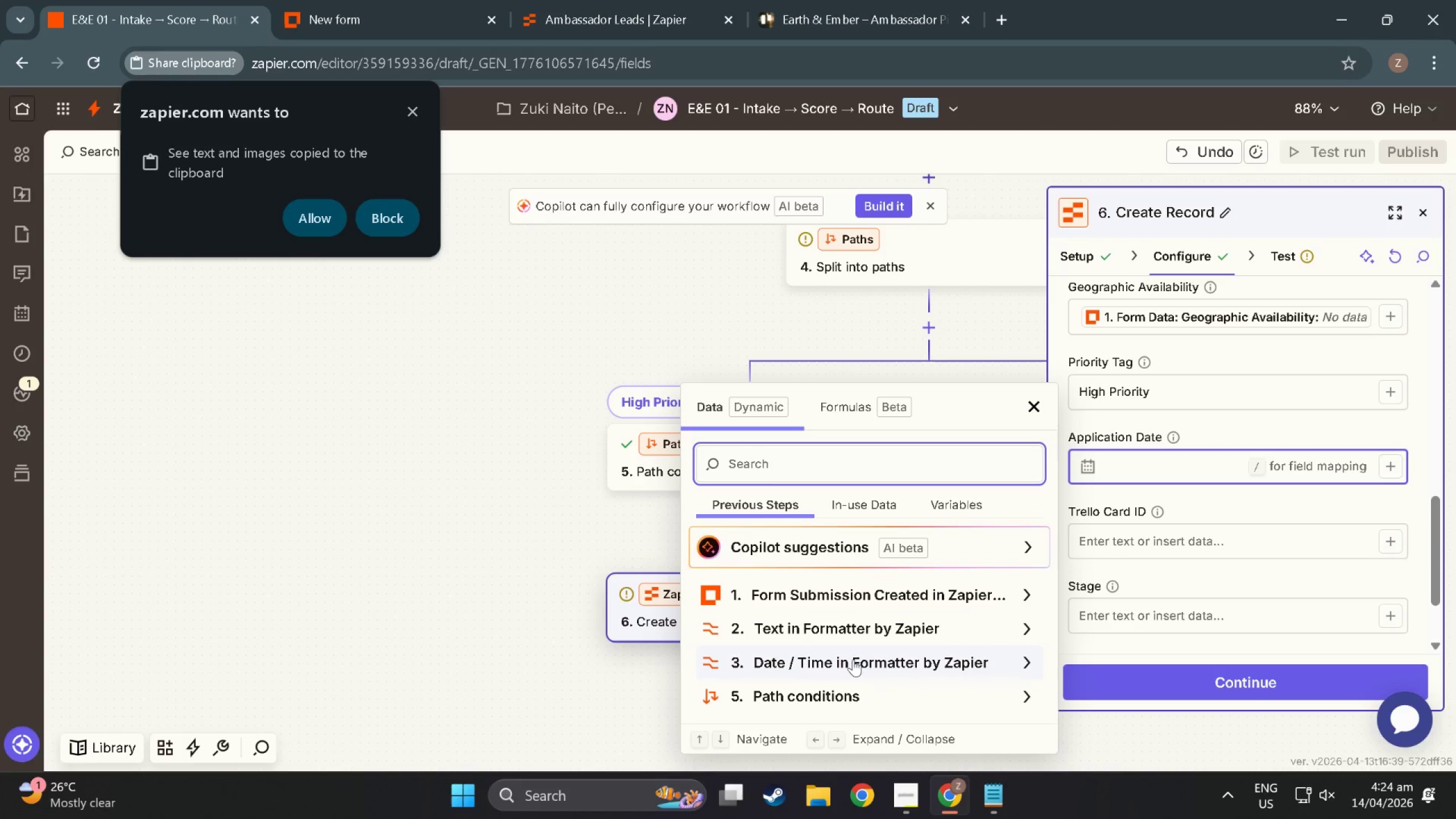 
left_click([851, 664])
 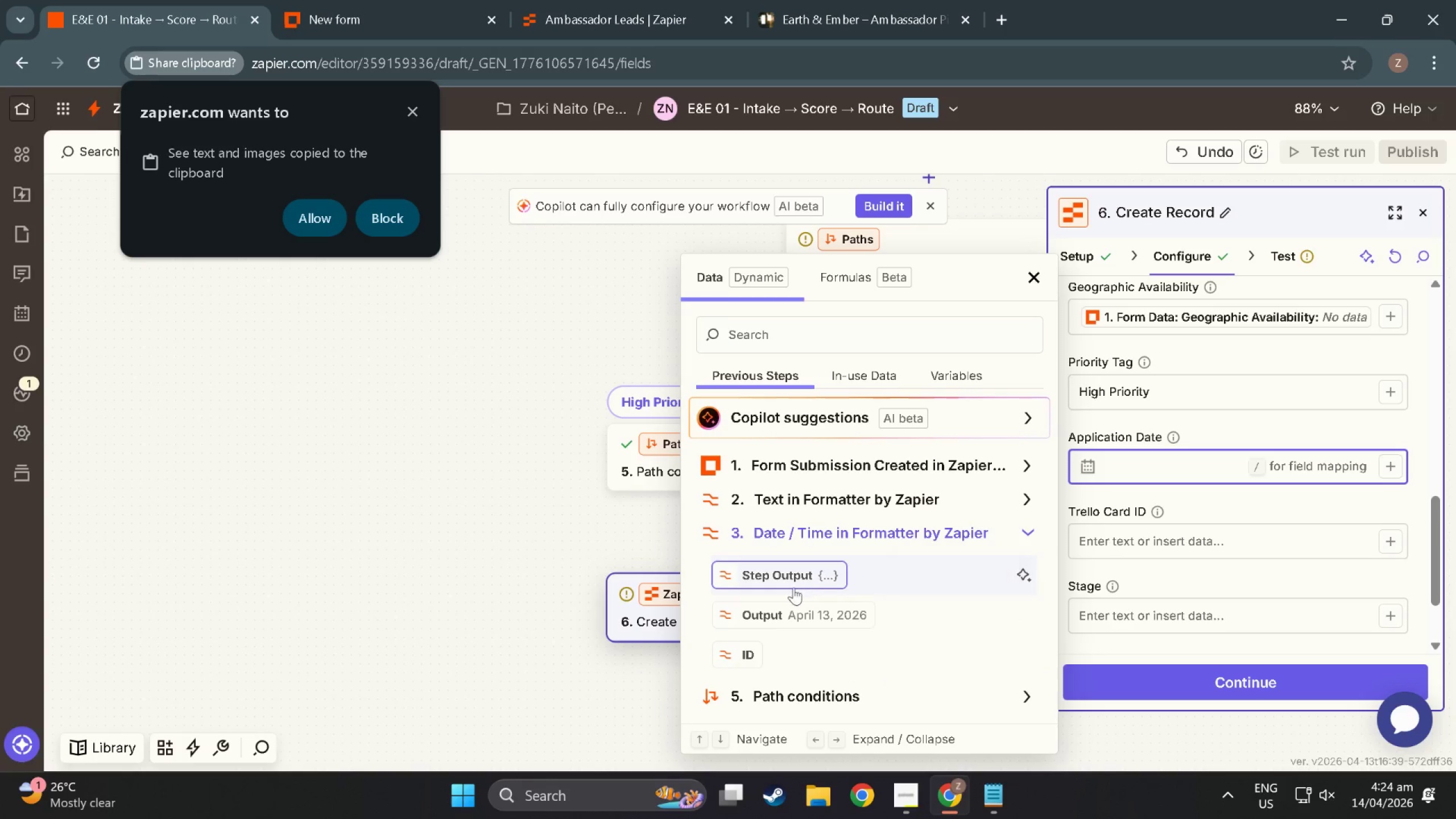 
left_click([789, 618])
 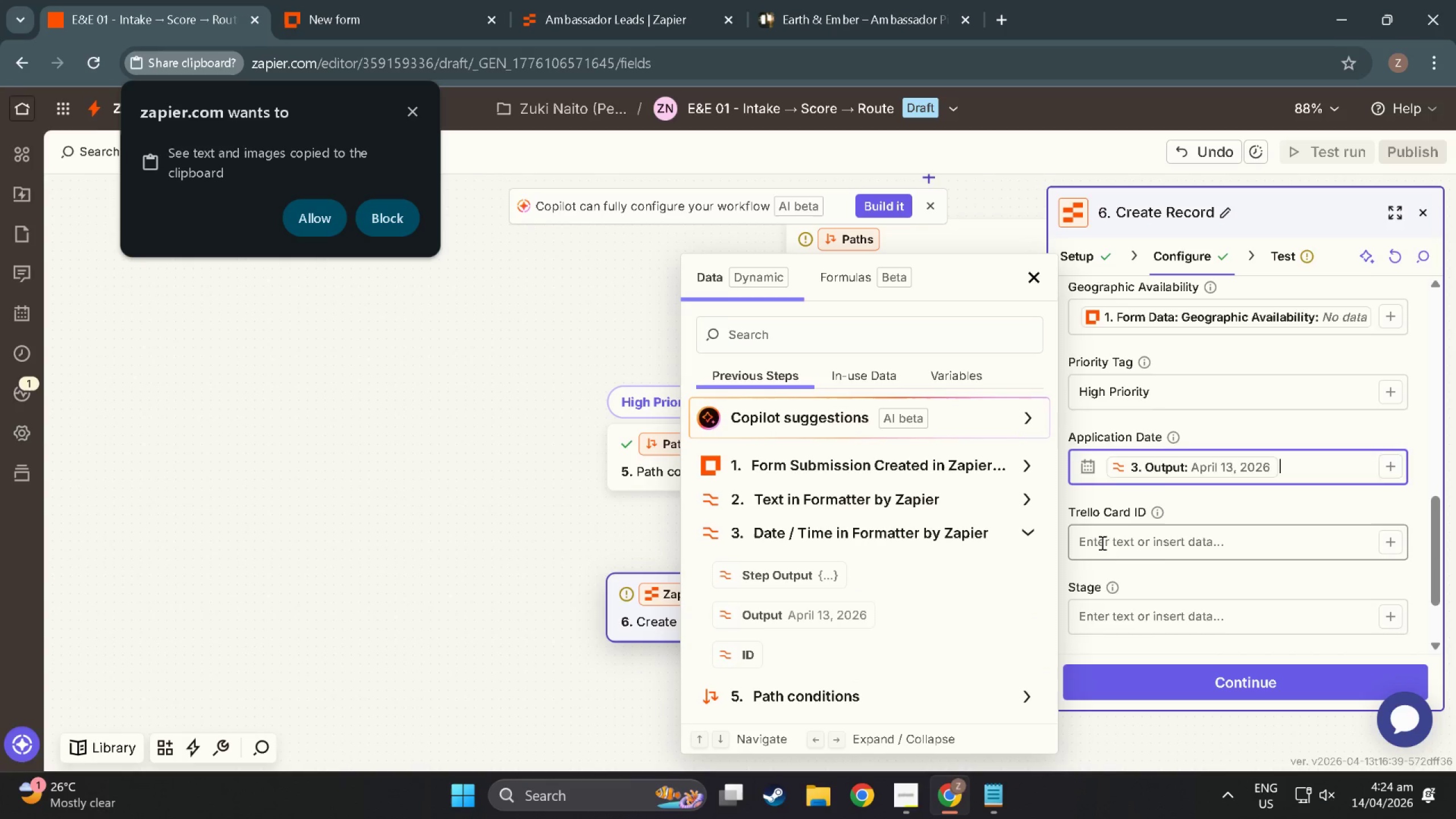 
scroll: coordinate [1107, 543], scroll_direction: down, amount: 1.0
 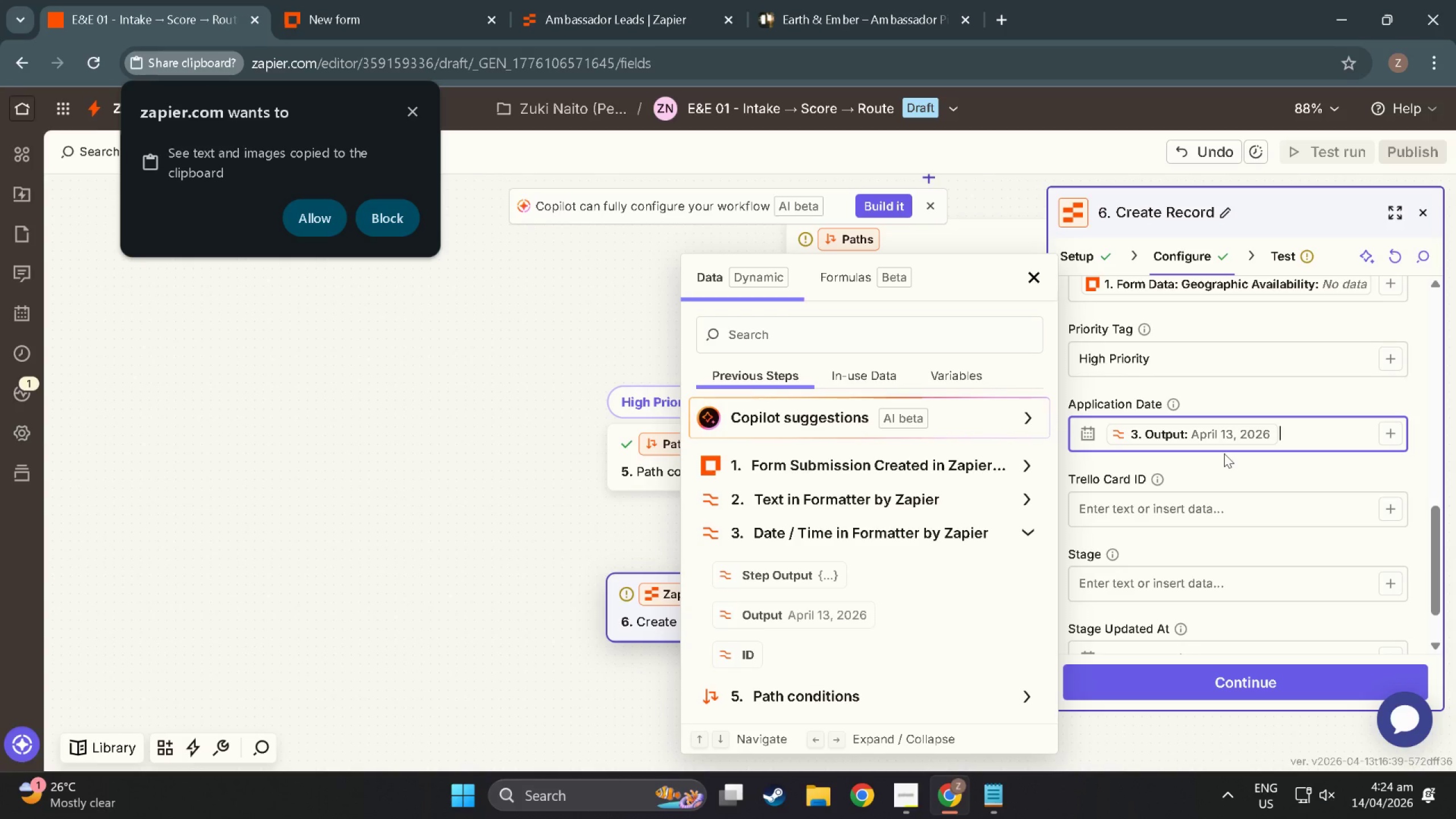 
wait(20.1)
 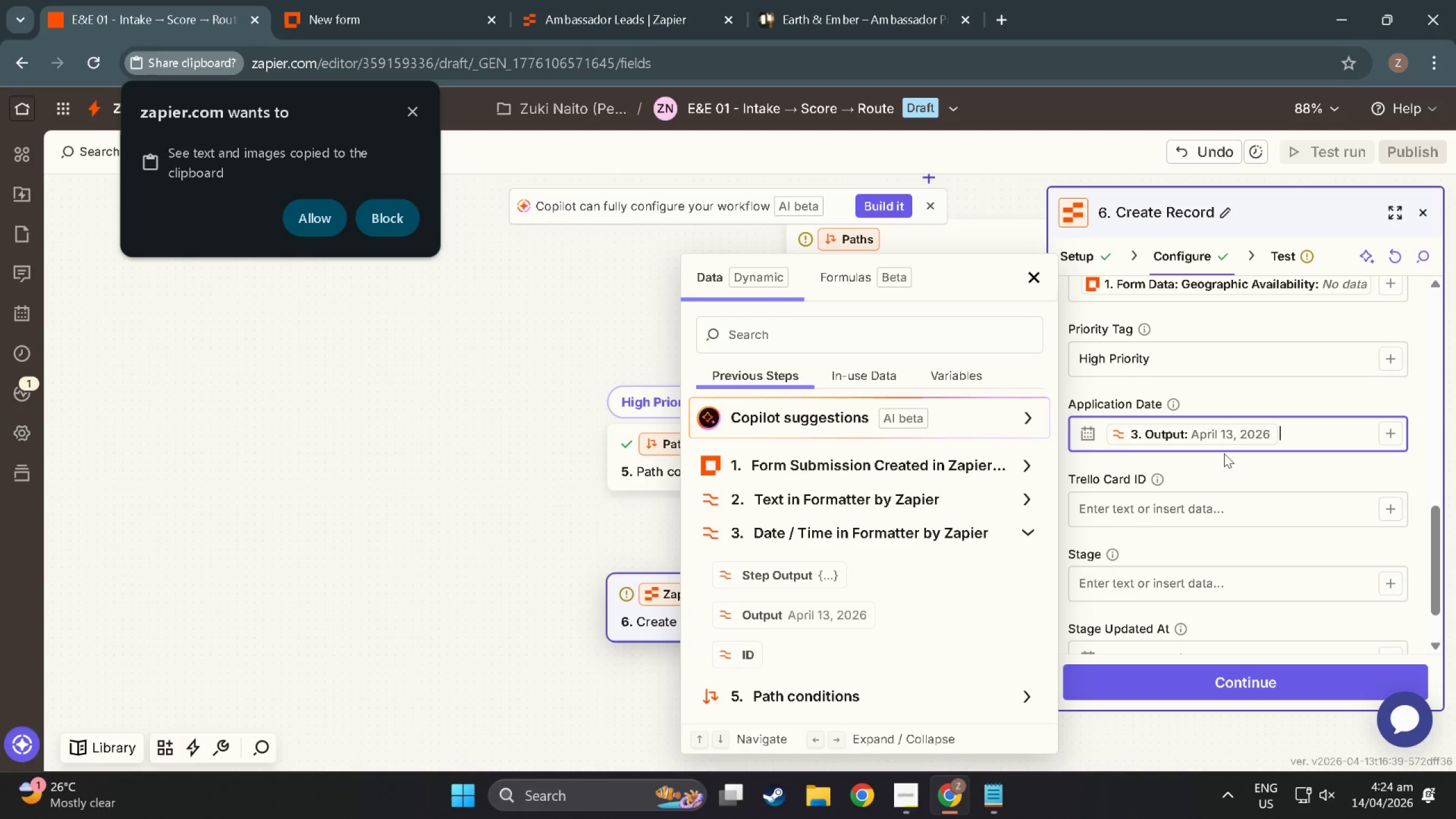 
scroll: coordinate [1203, 533], scroll_direction: down, amount: 3.0
 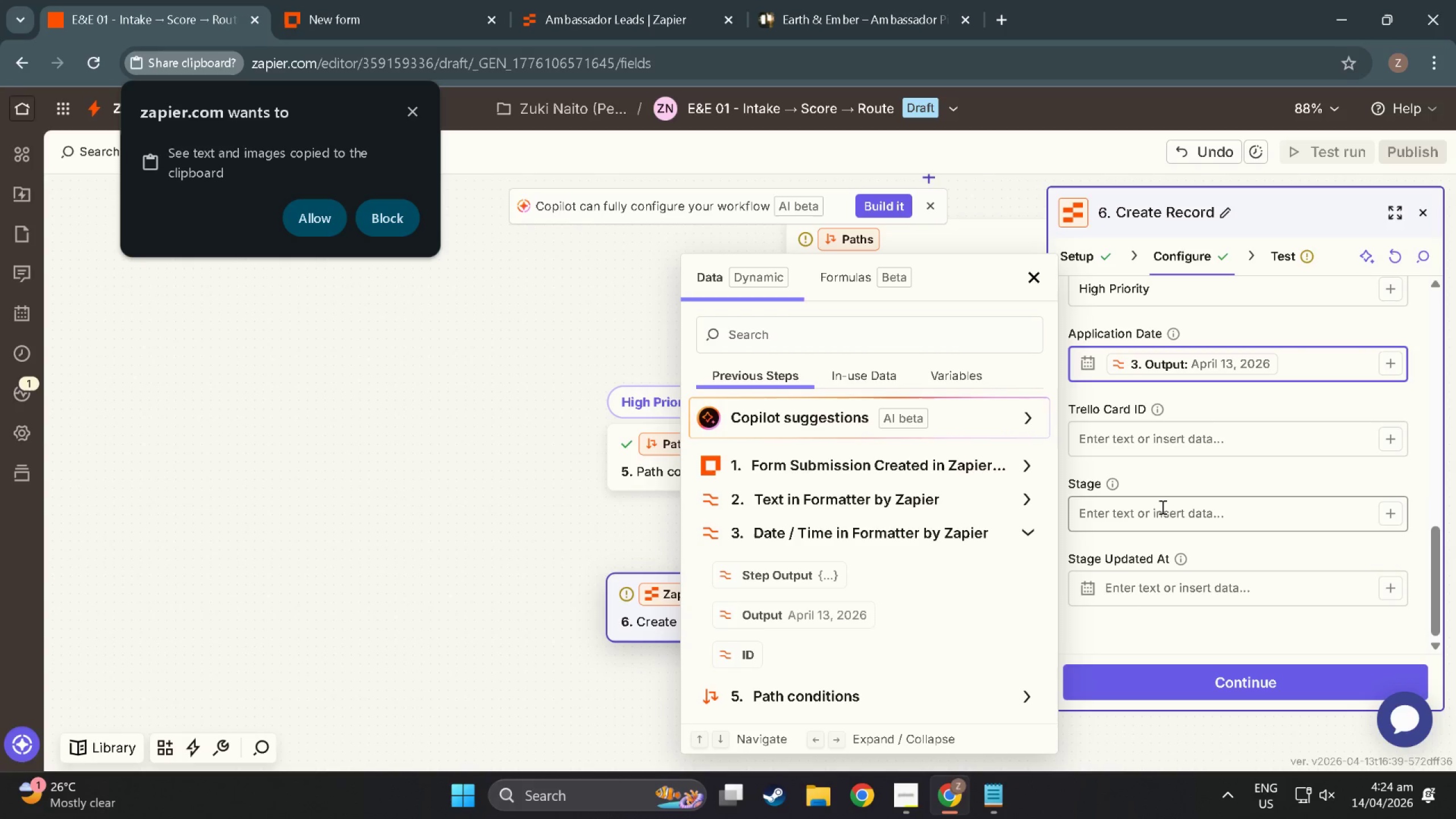 
left_click([1162, 511])
 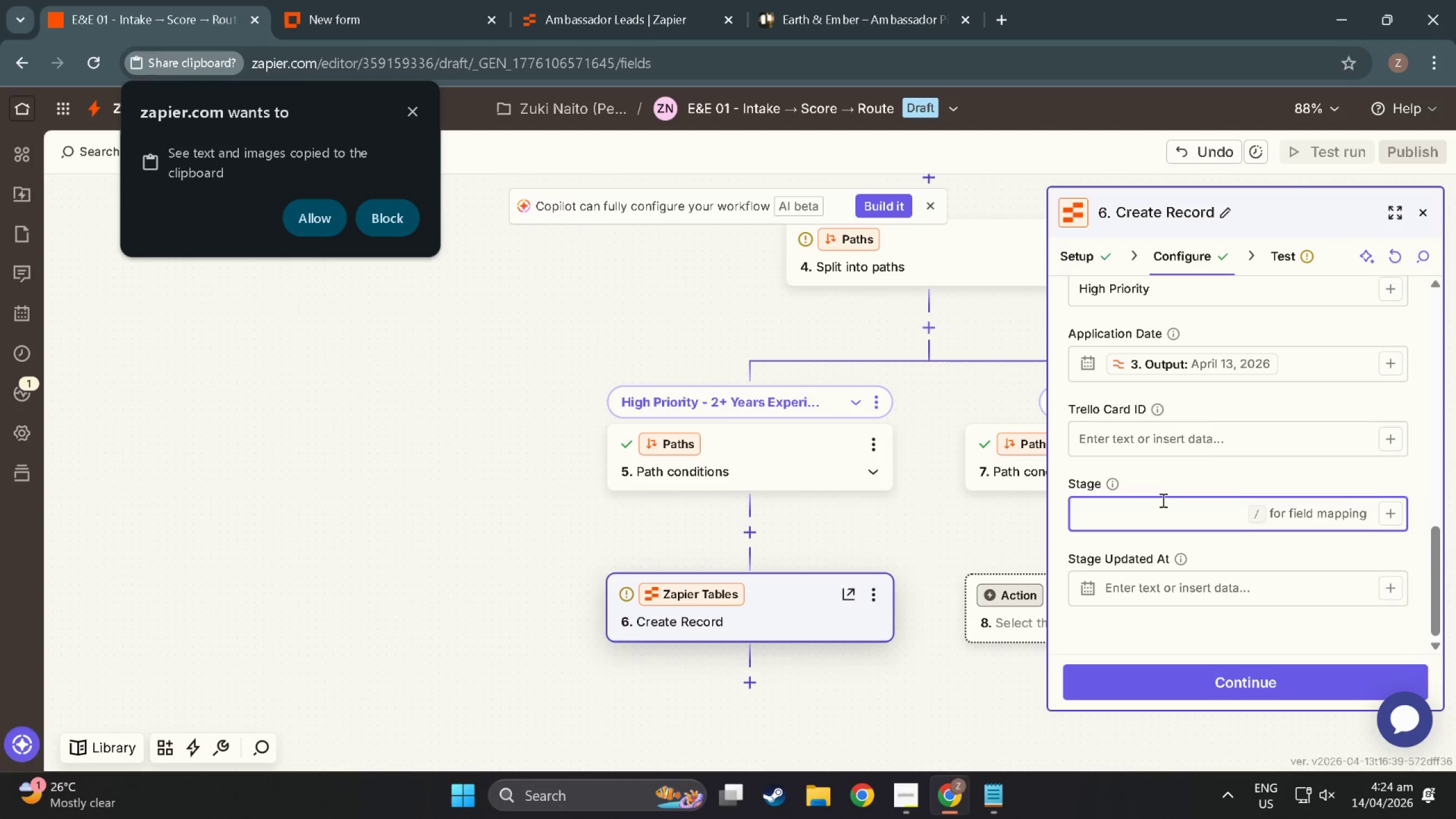 
type(Applied)
 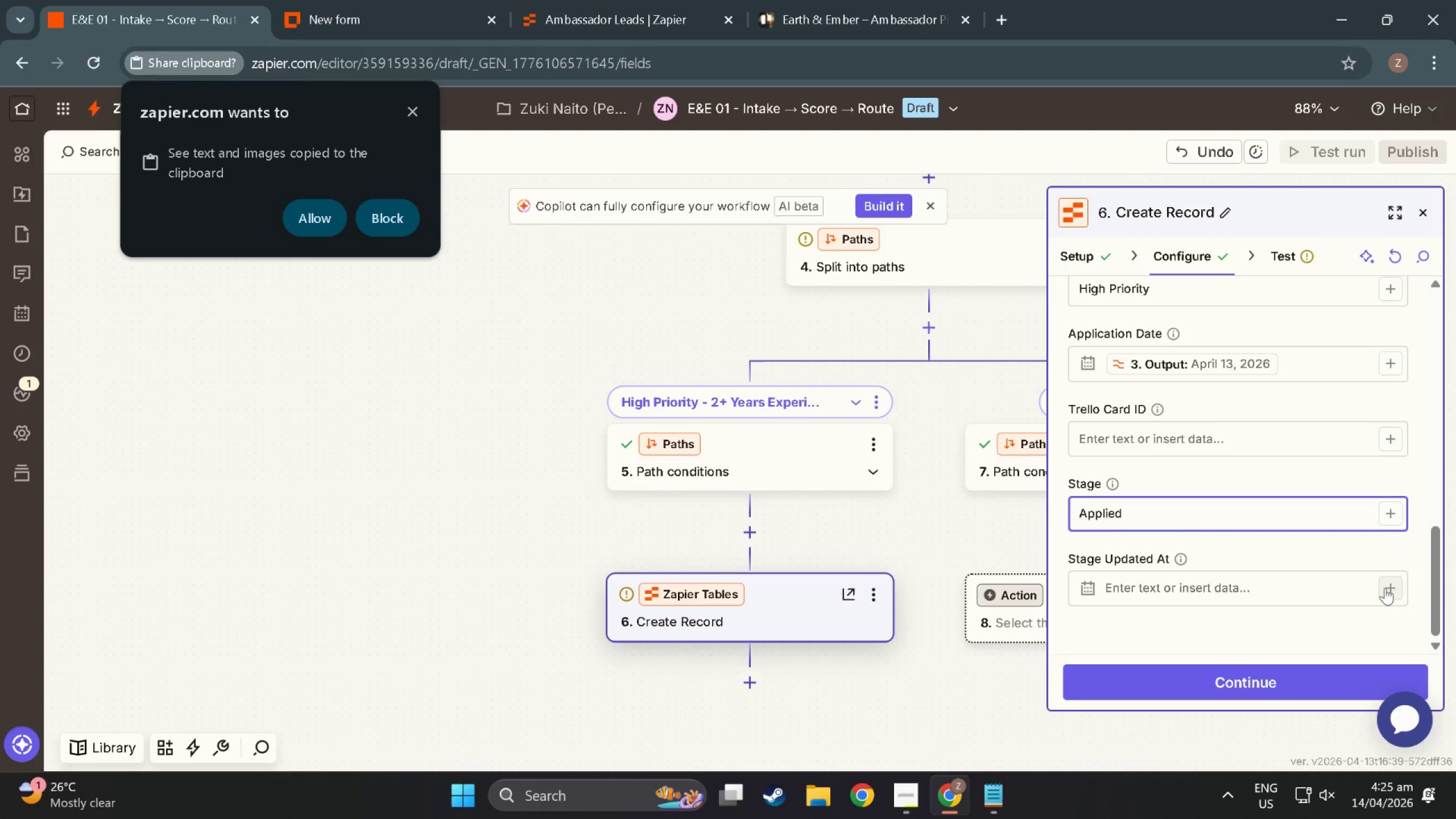 
wait(22.64)
 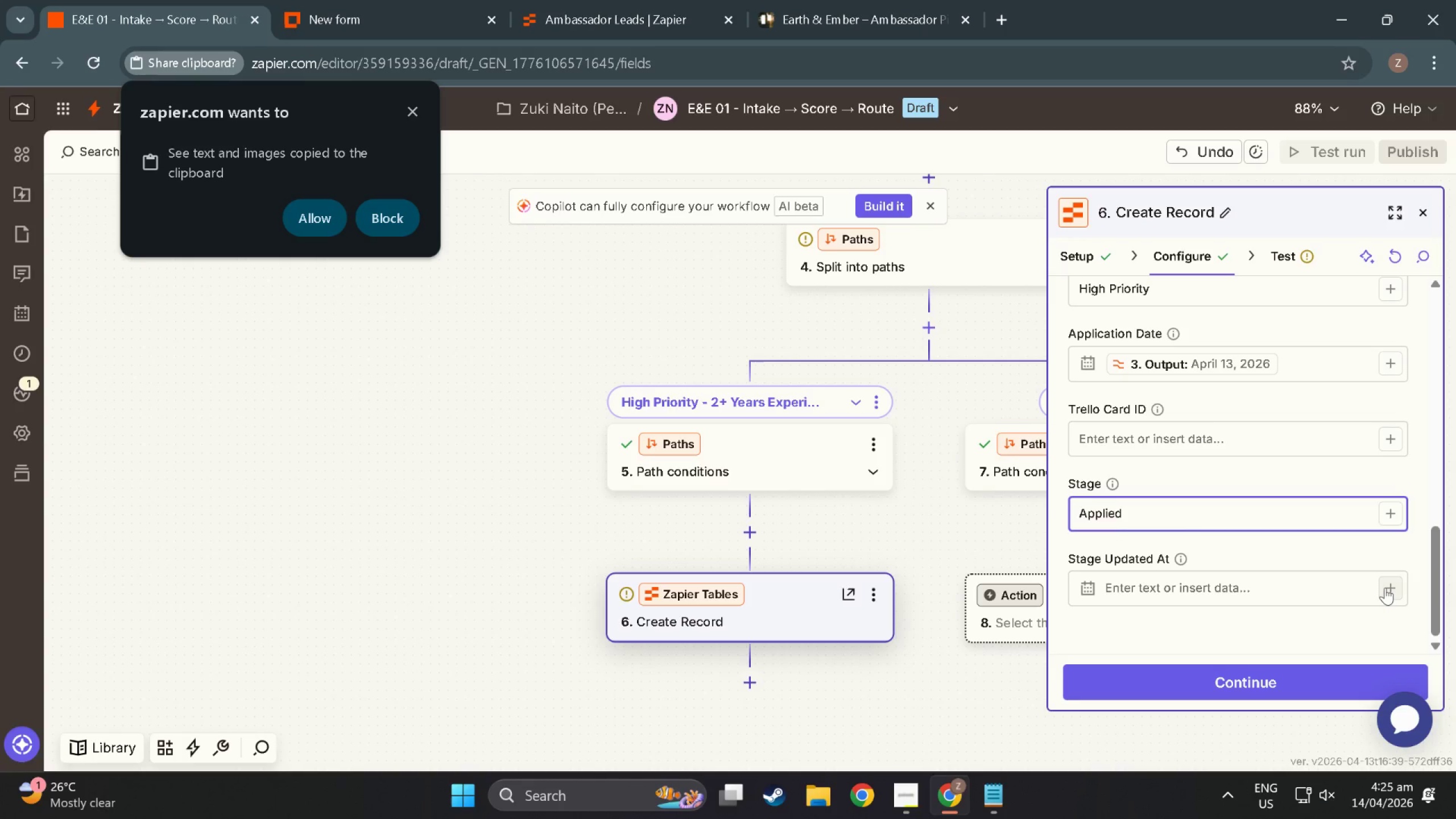 
left_click([1385, 588])
 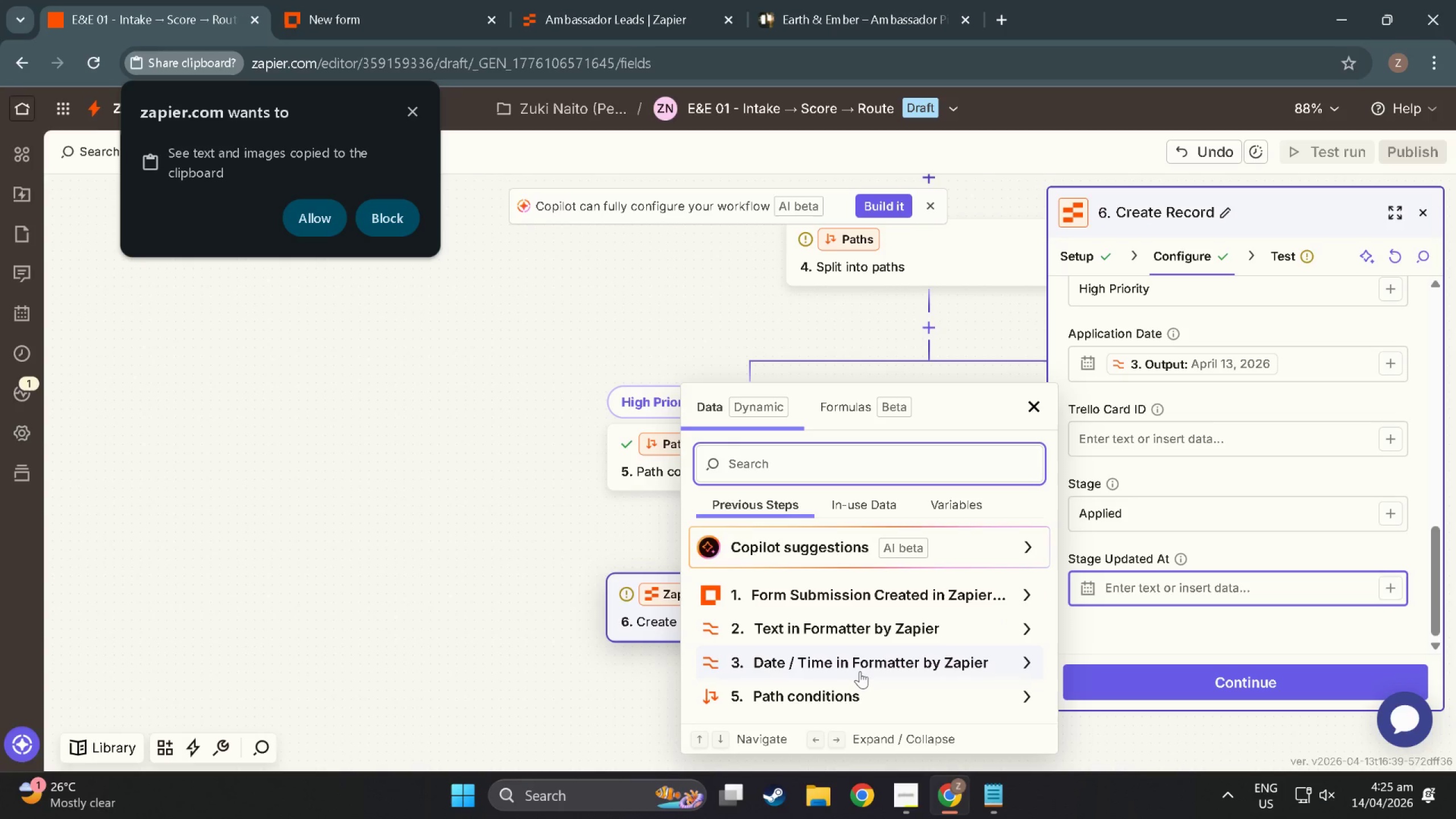 
left_click([860, 671])
 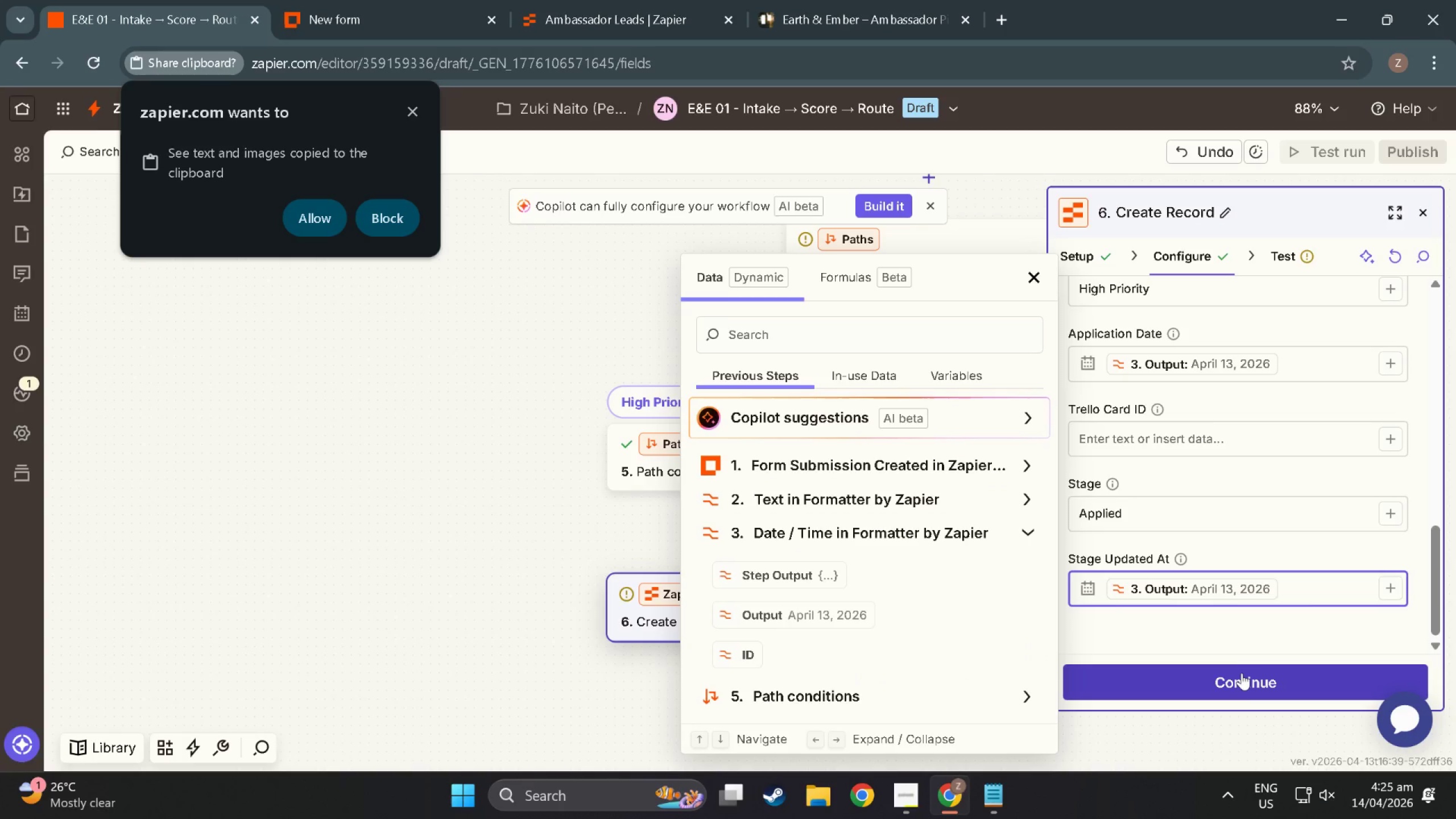 
left_click([1244, 675])
 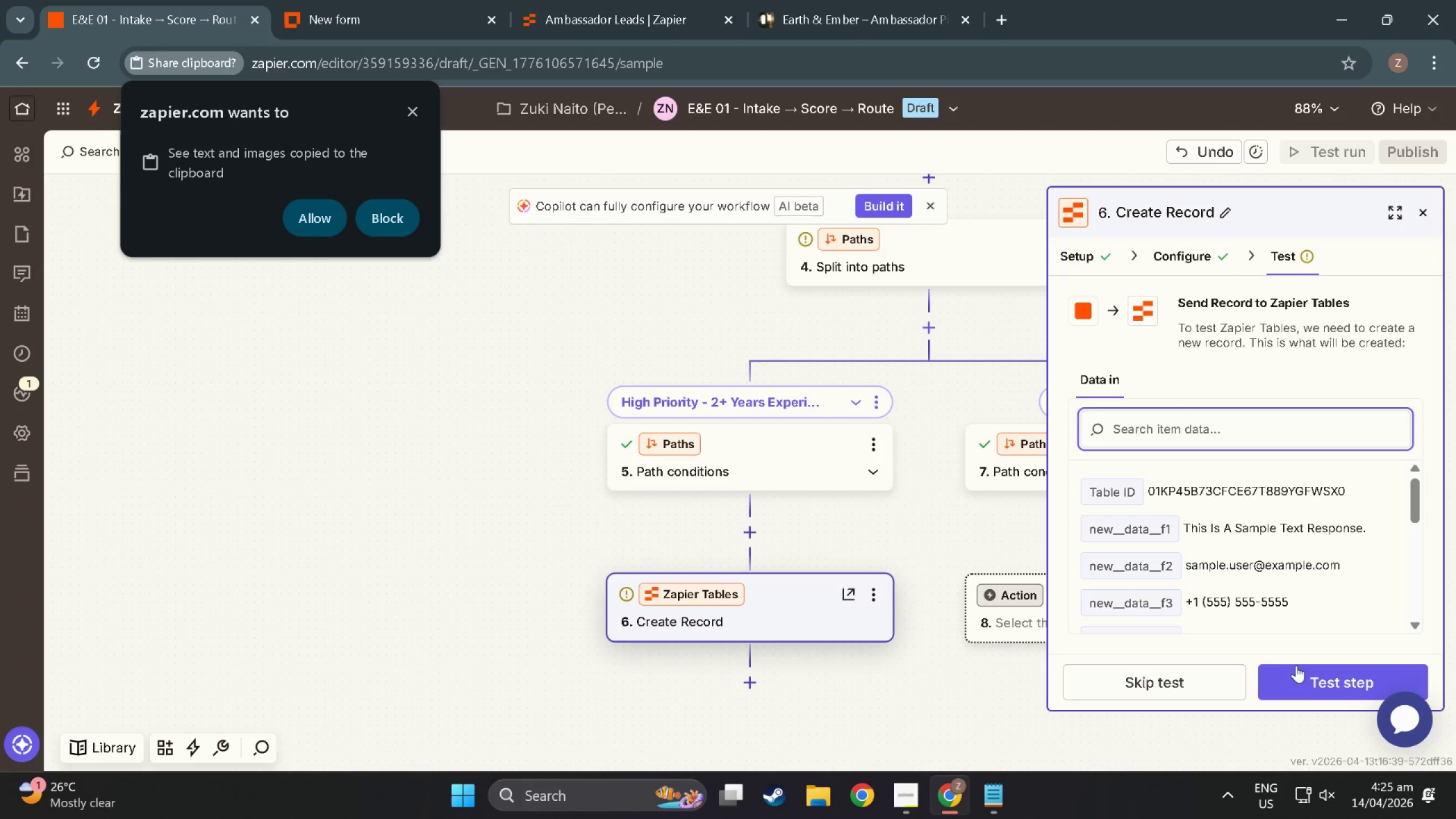 
left_click([1297, 671])
 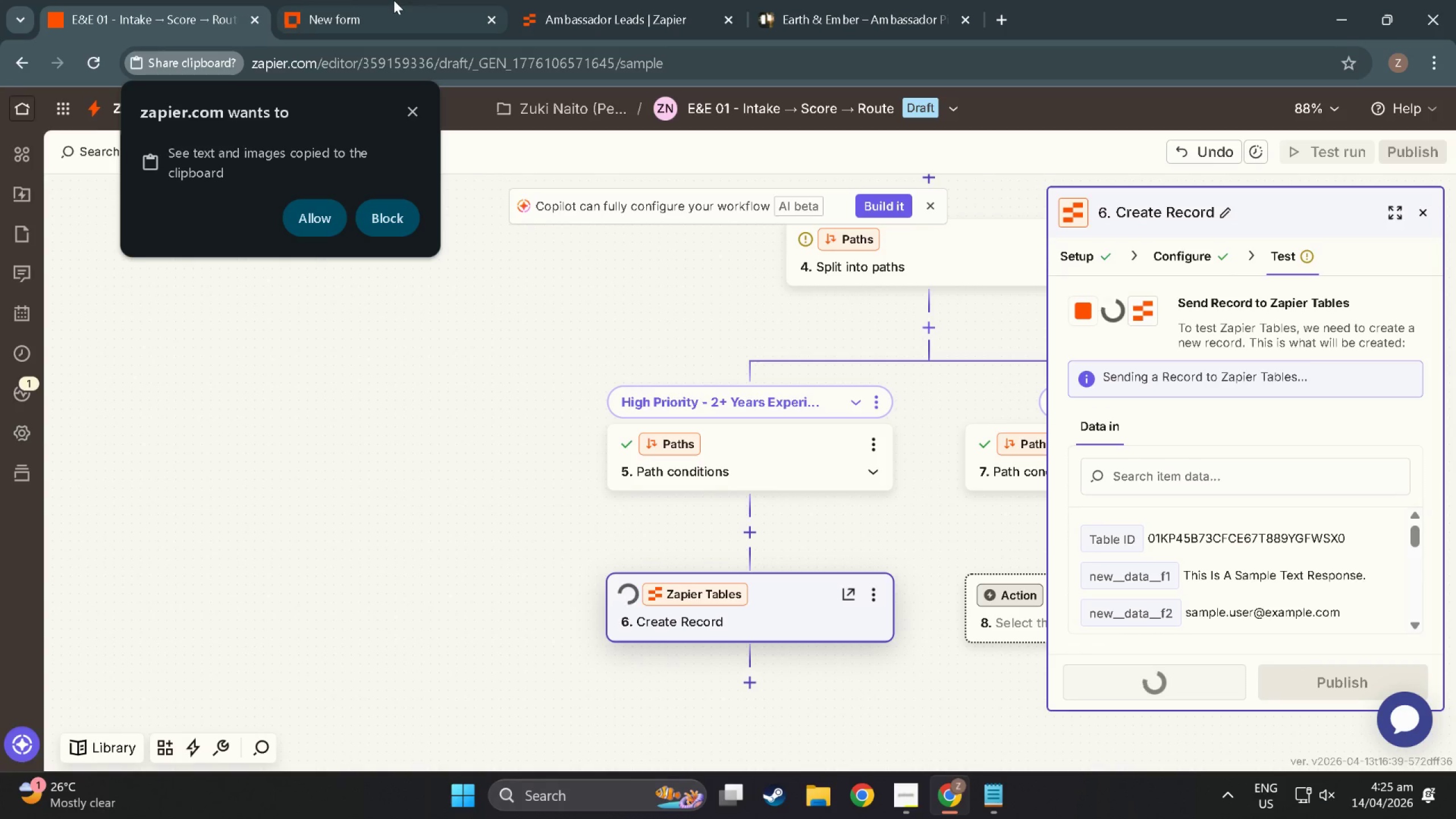 
left_click([599, 0])
 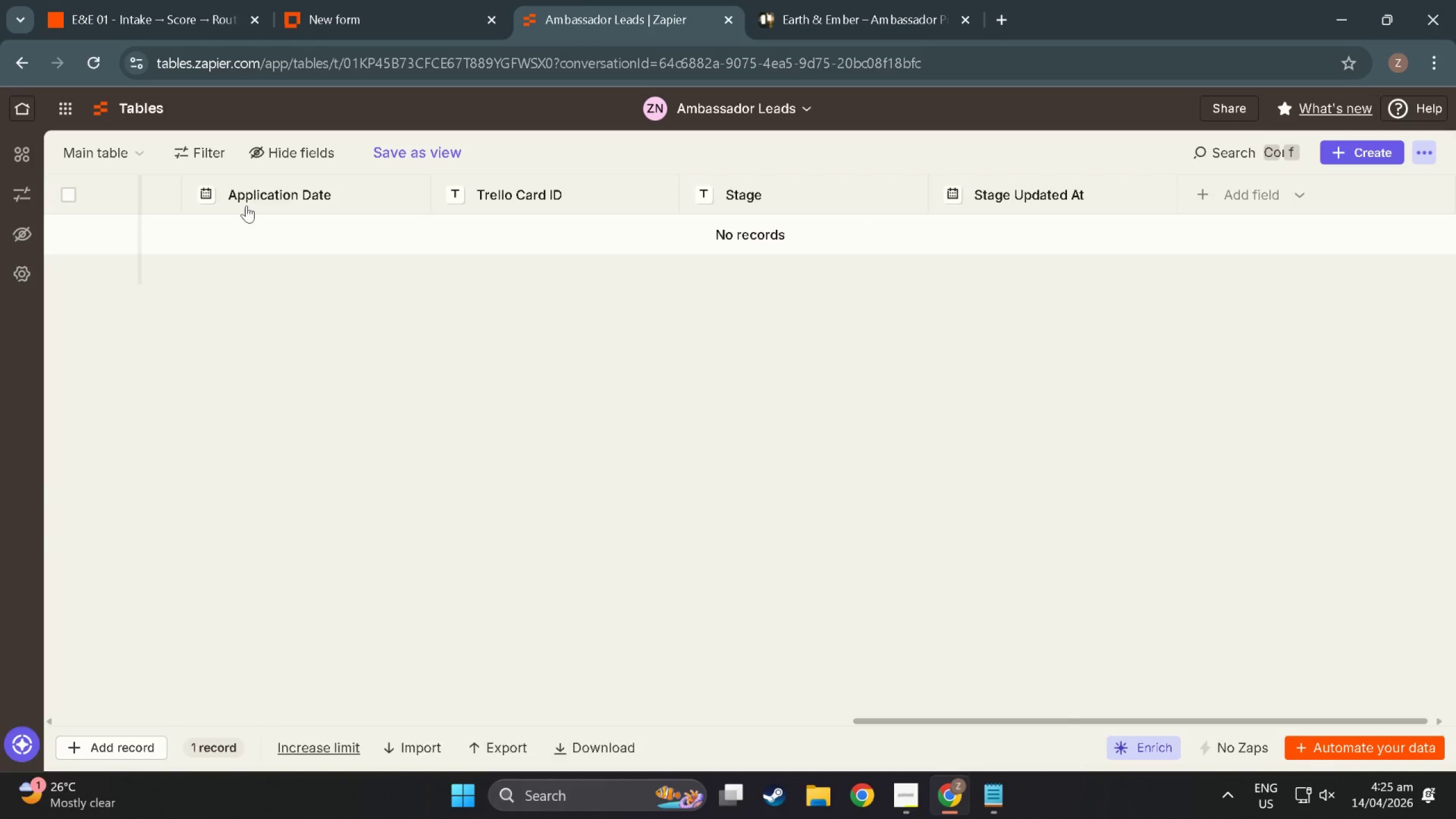 
left_click([263, 191])
 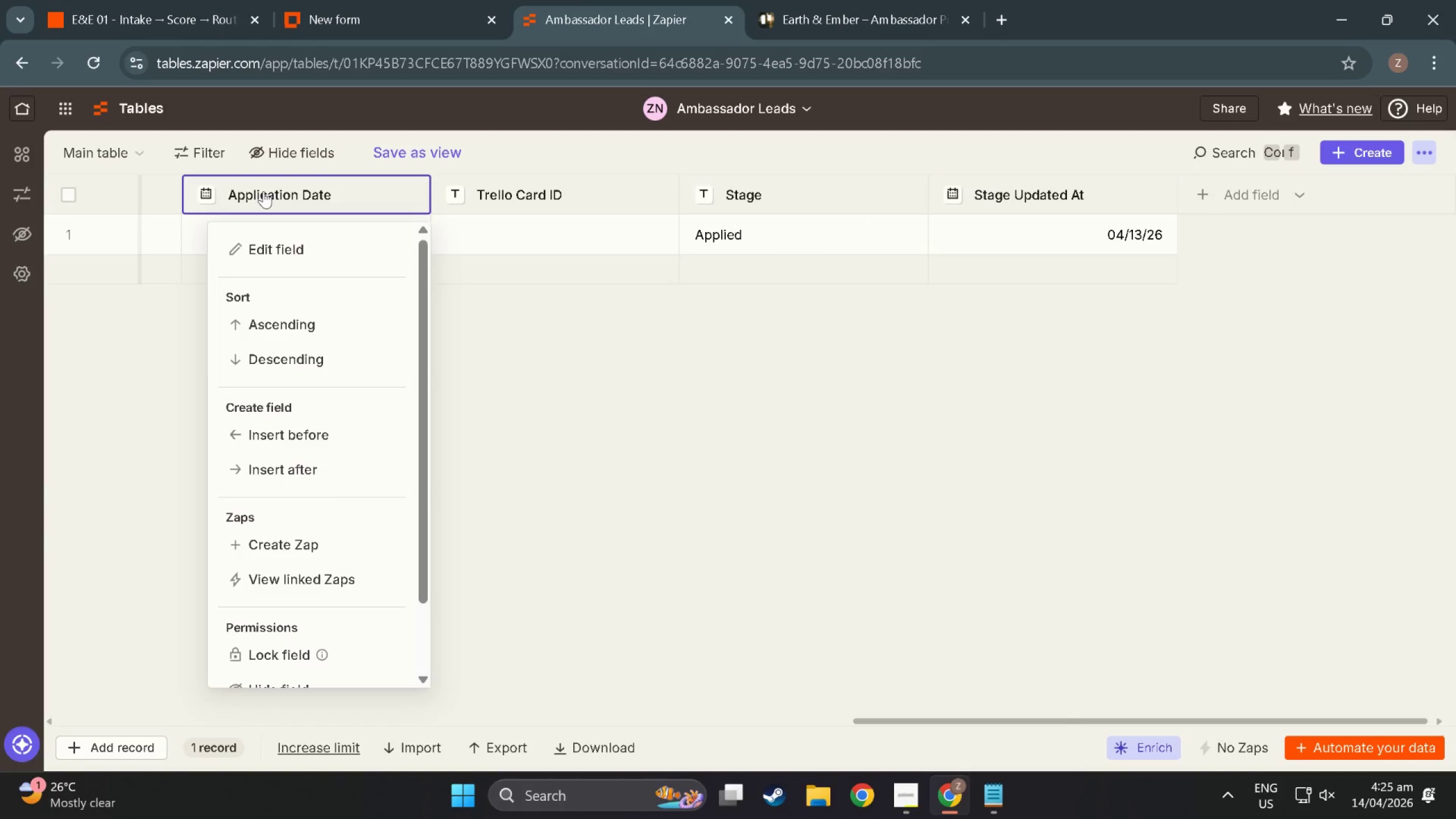 
left_click([263, 191])
 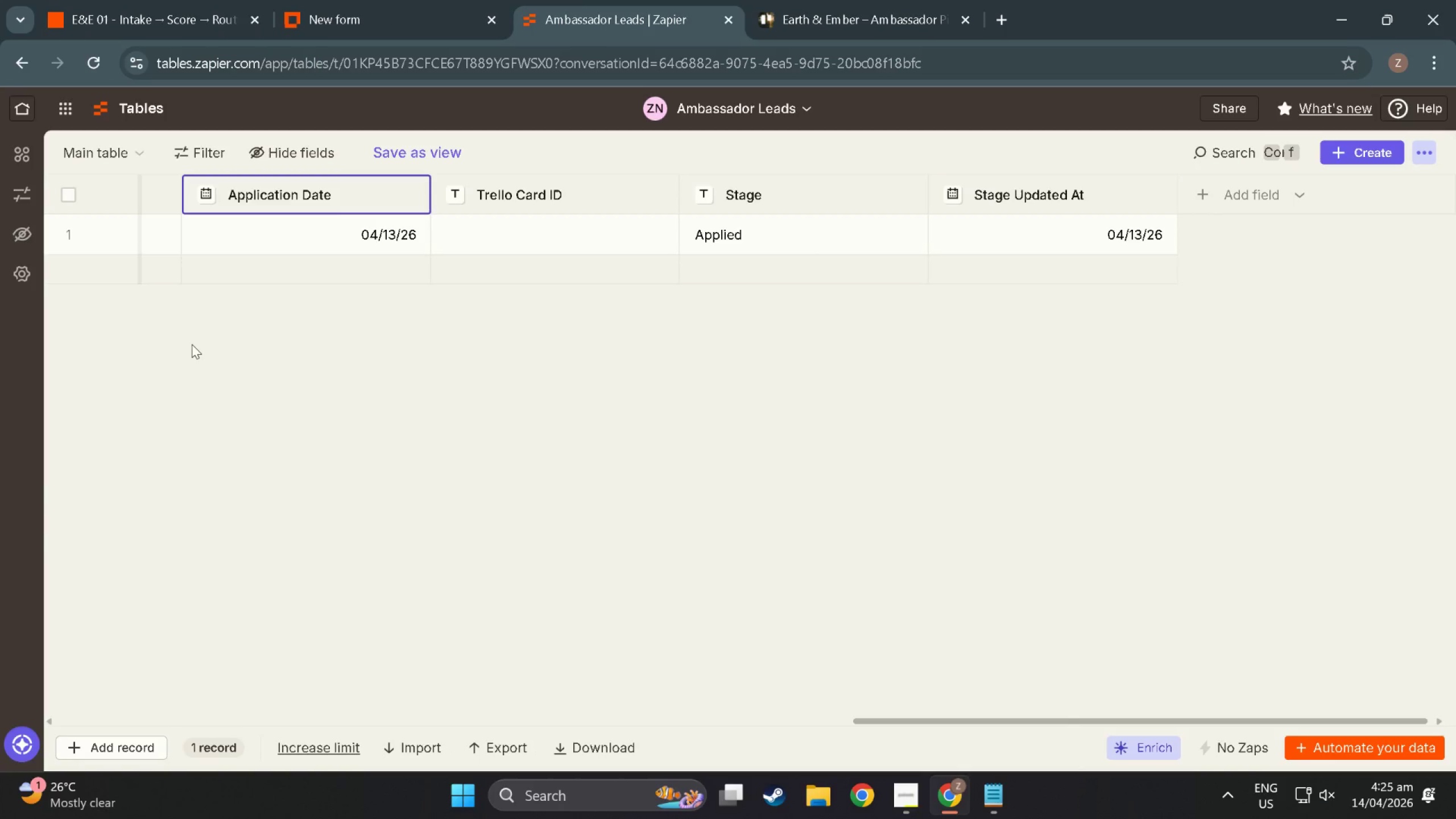 
left_click_drag(start_coordinate=[387, 371], to_coordinate=[220, 371])
 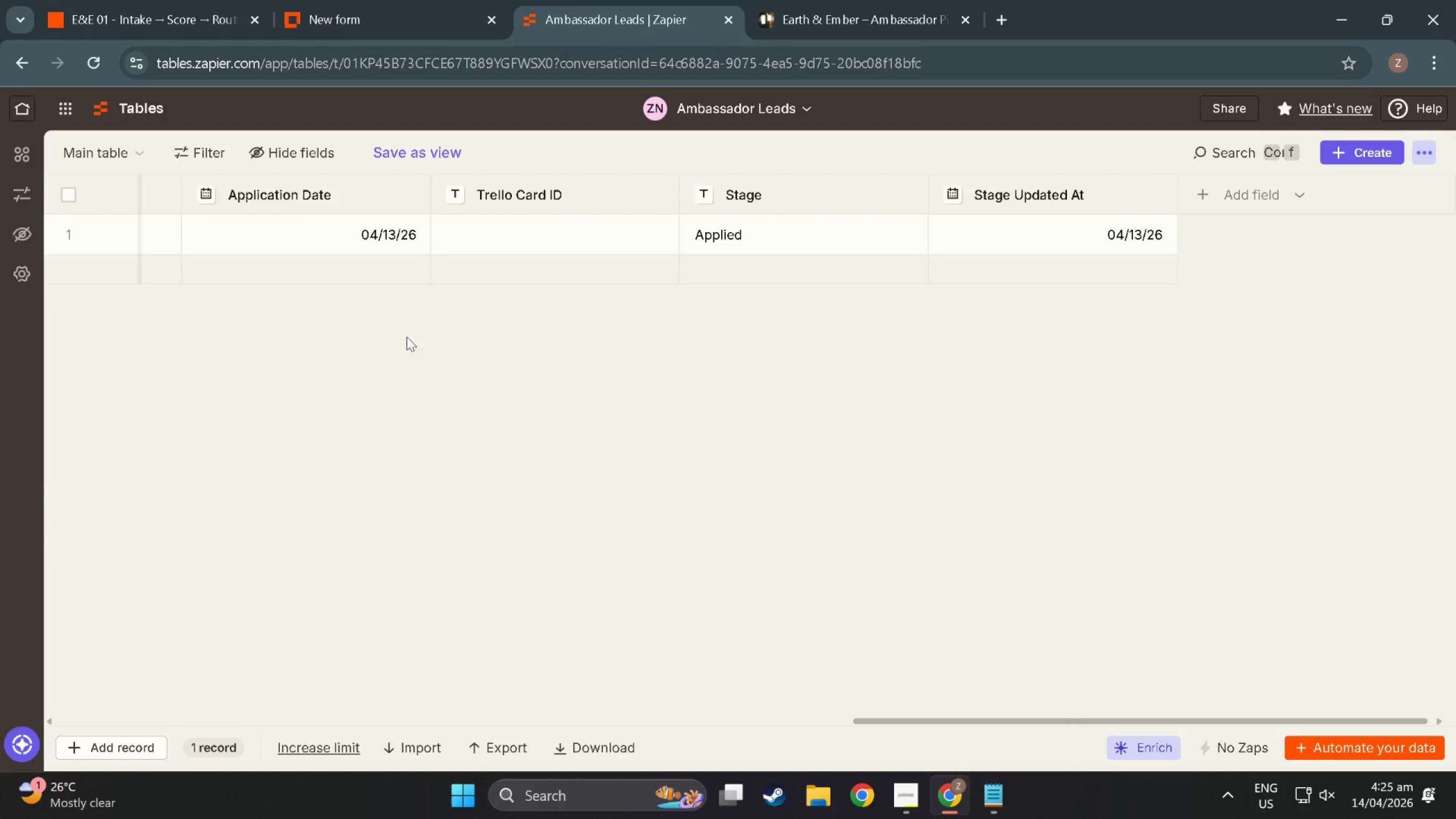 
left_click_drag(start_coordinate=[280, 350], to_coordinate=[738, 313])
 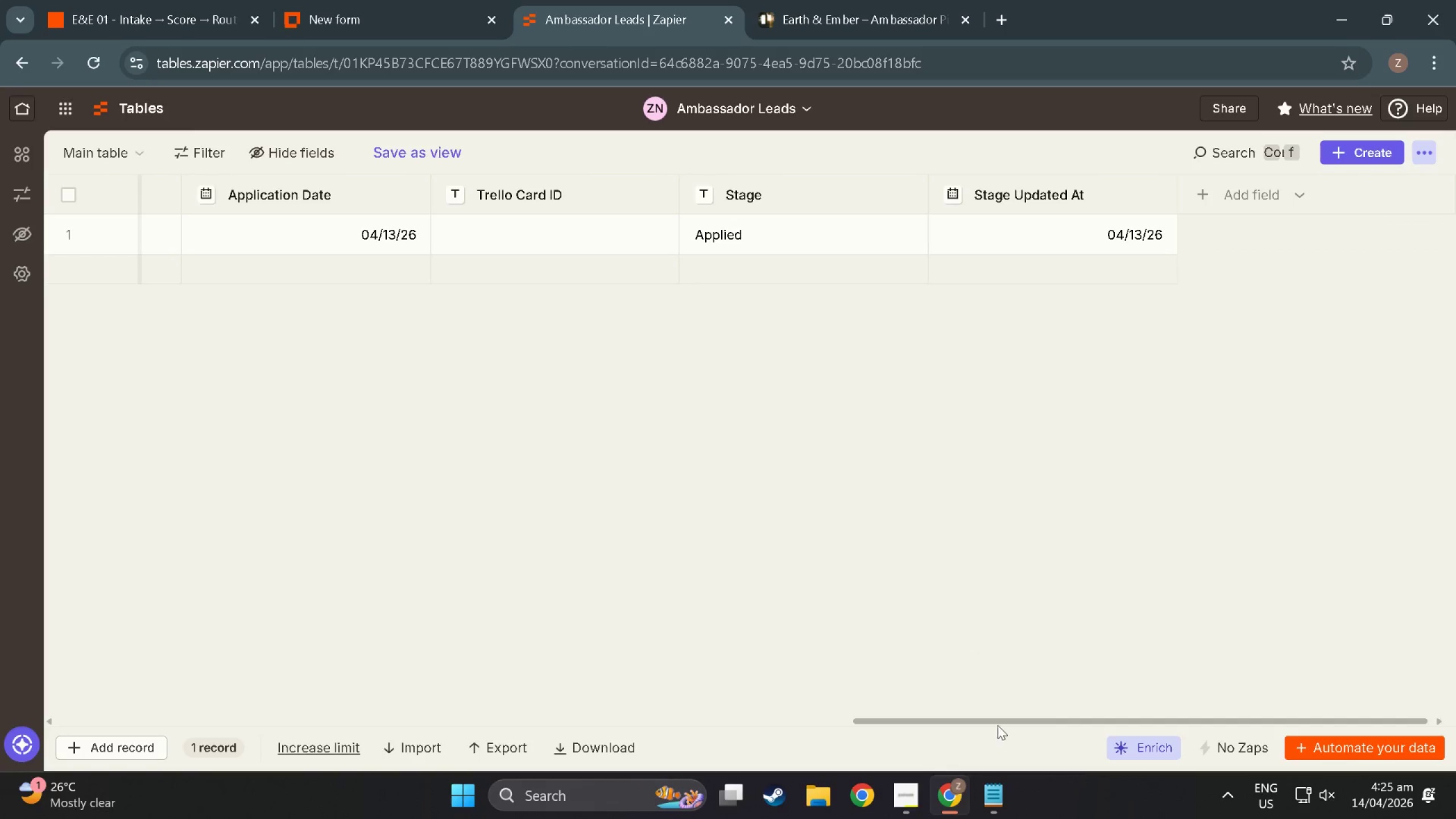 
left_click_drag(start_coordinate=[996, 722], to_coordinate=[332, 673])
 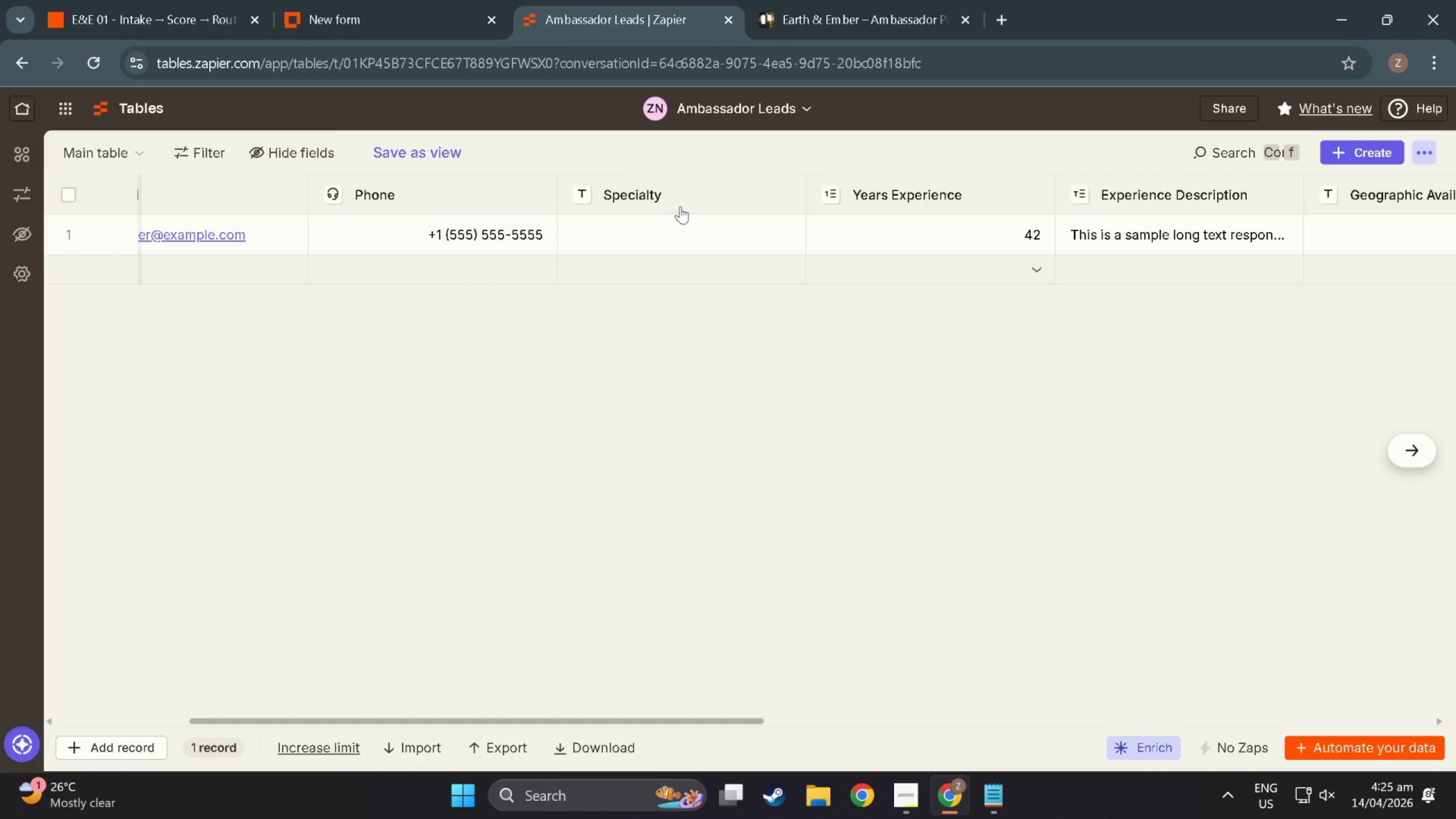 
left_click([669, 218])
 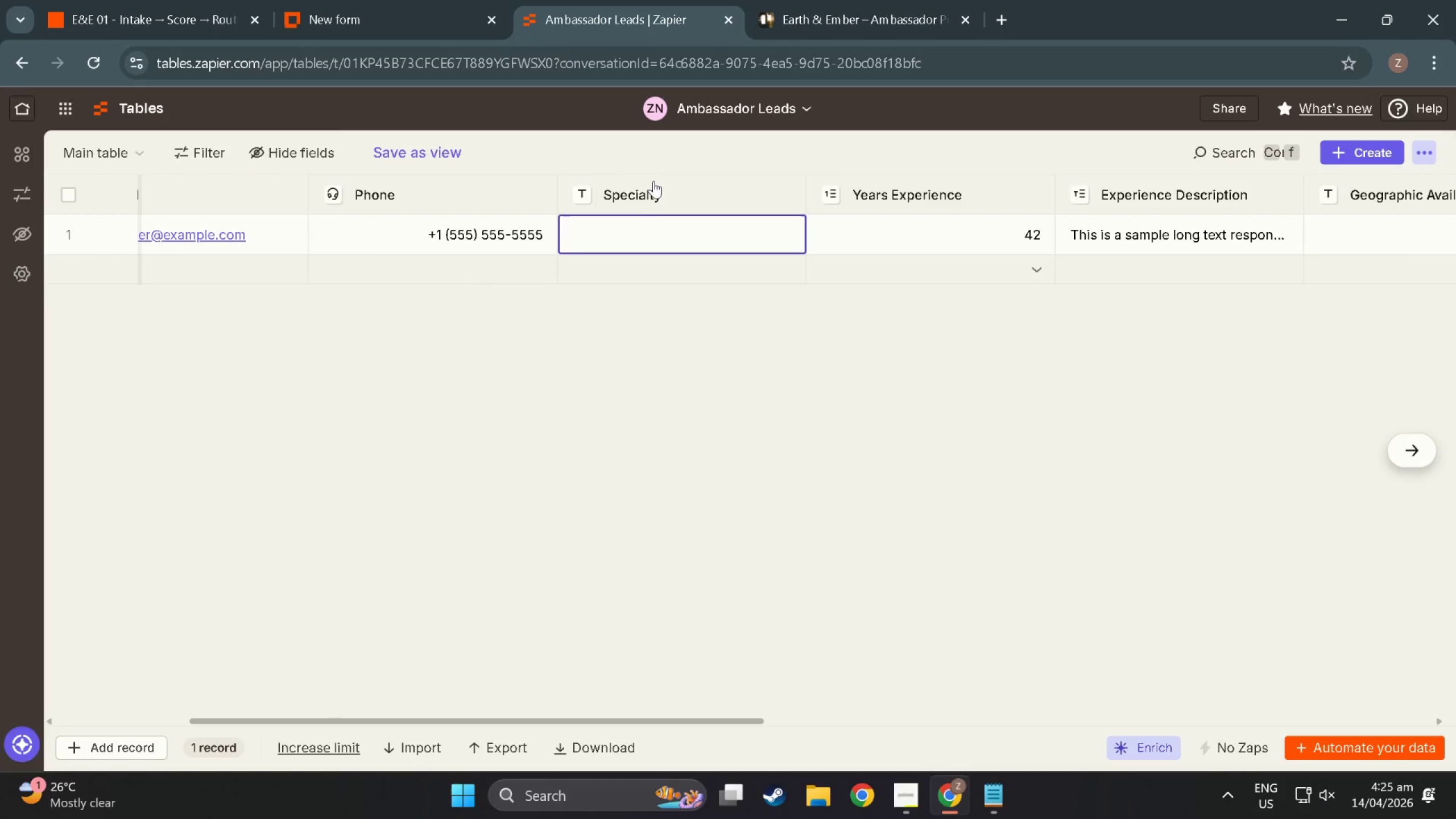 
left_click([653, 177])
 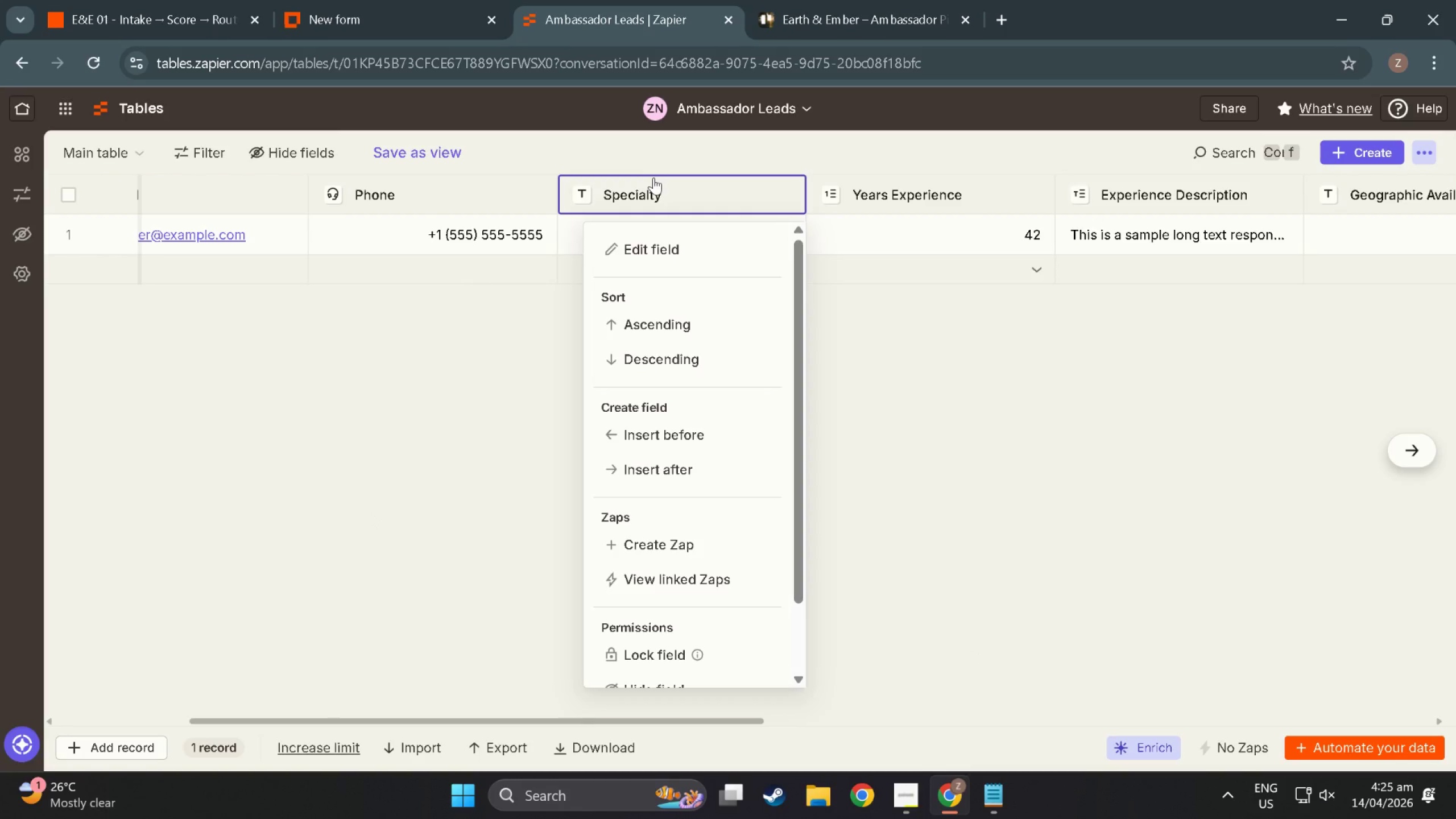 
left_click([653, 177])
 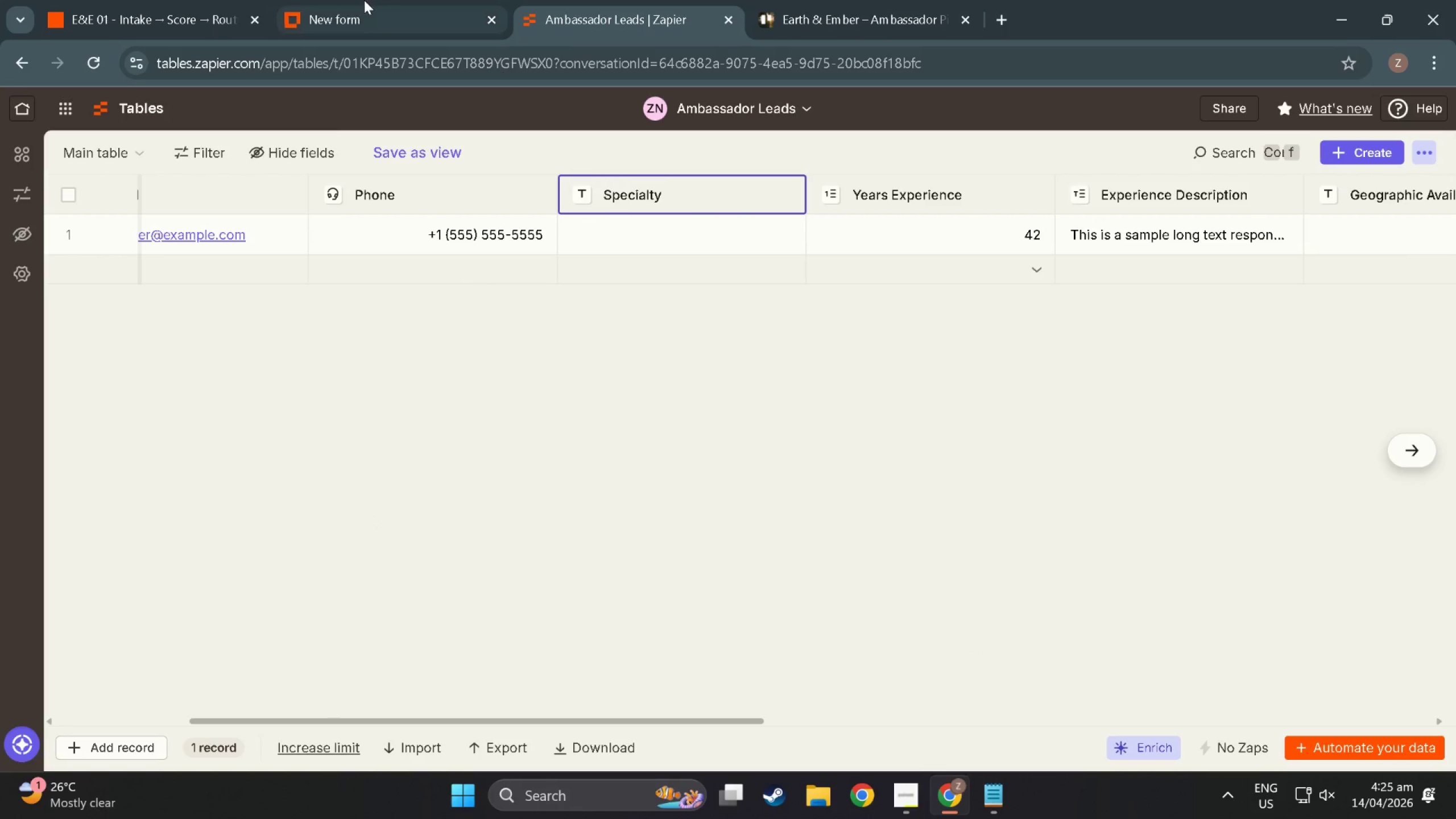 
left_click([364, 0])
 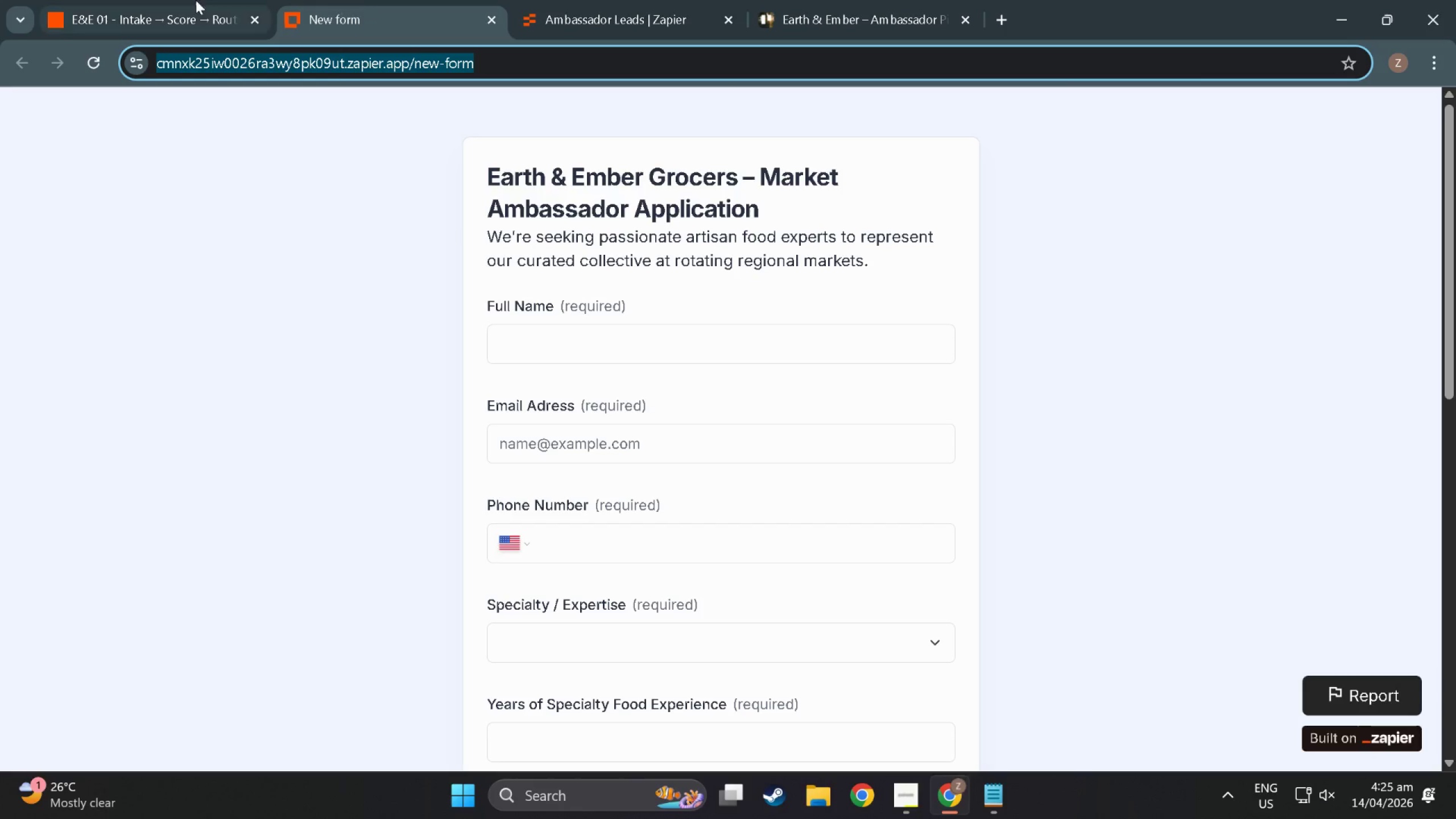 
left_click([134, 0])
 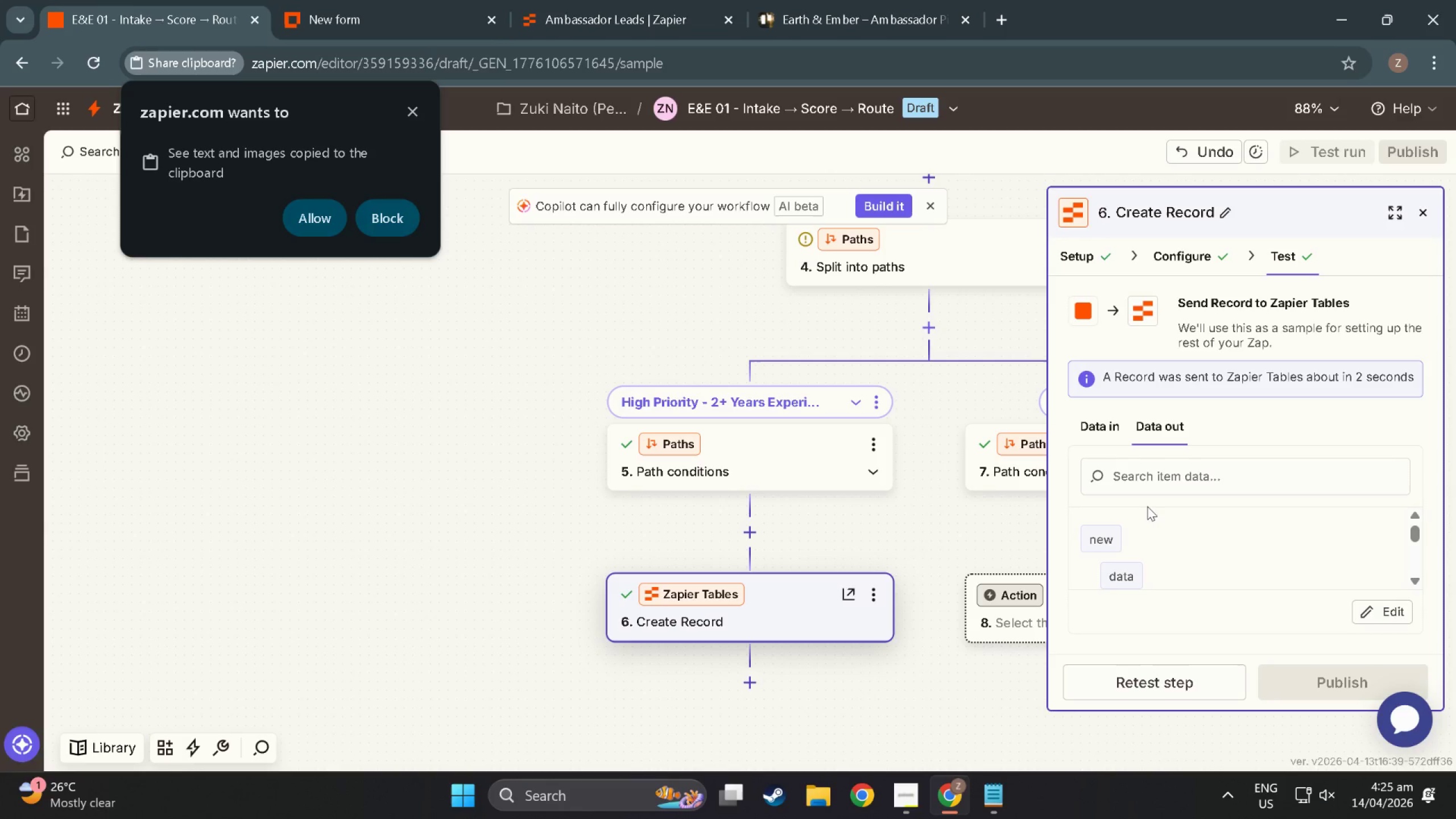 
scroll: coordinate [1147, 506], scroll_direction: up, amount: 2.0
 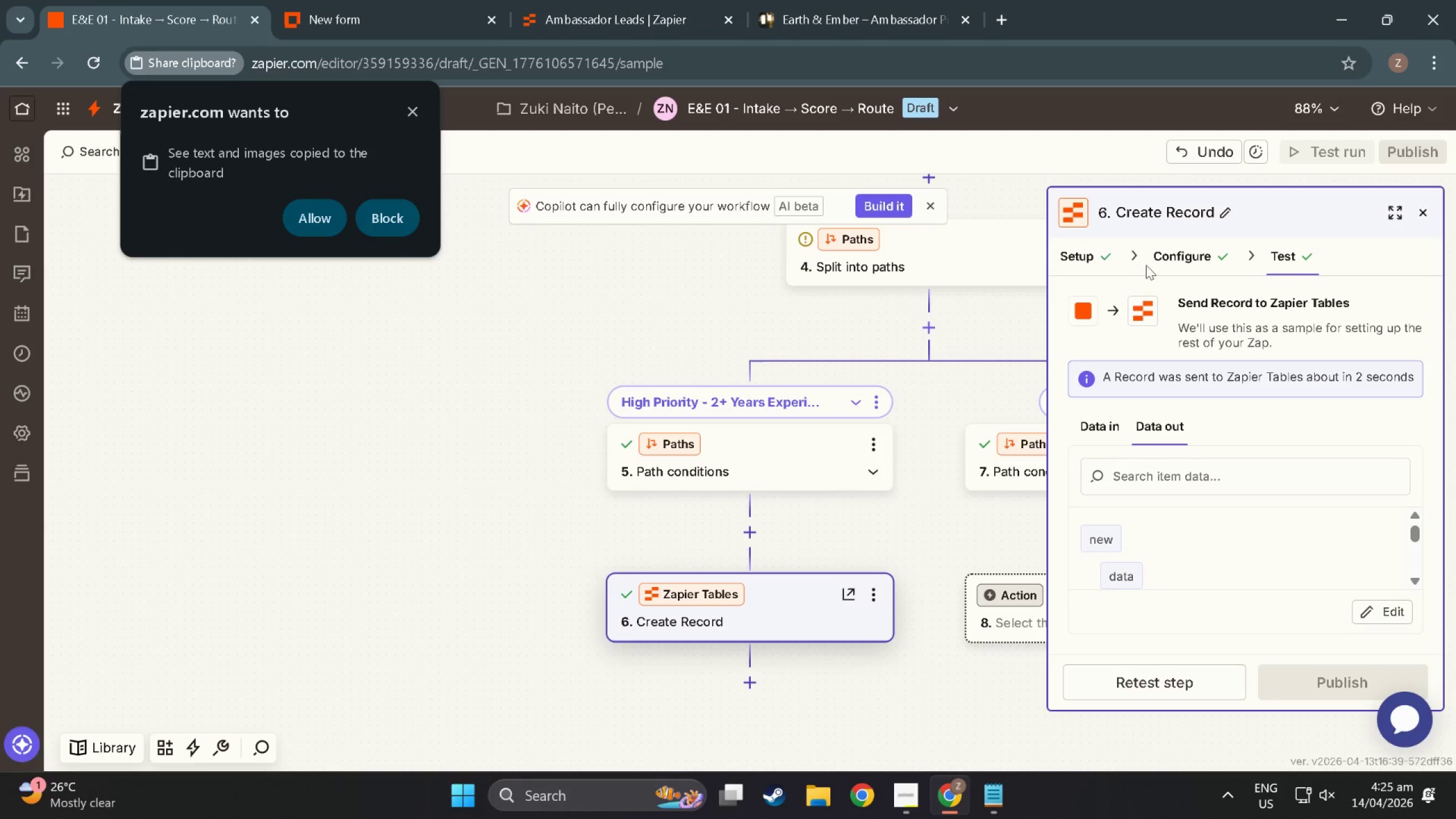 
left_click([1163, 257])
 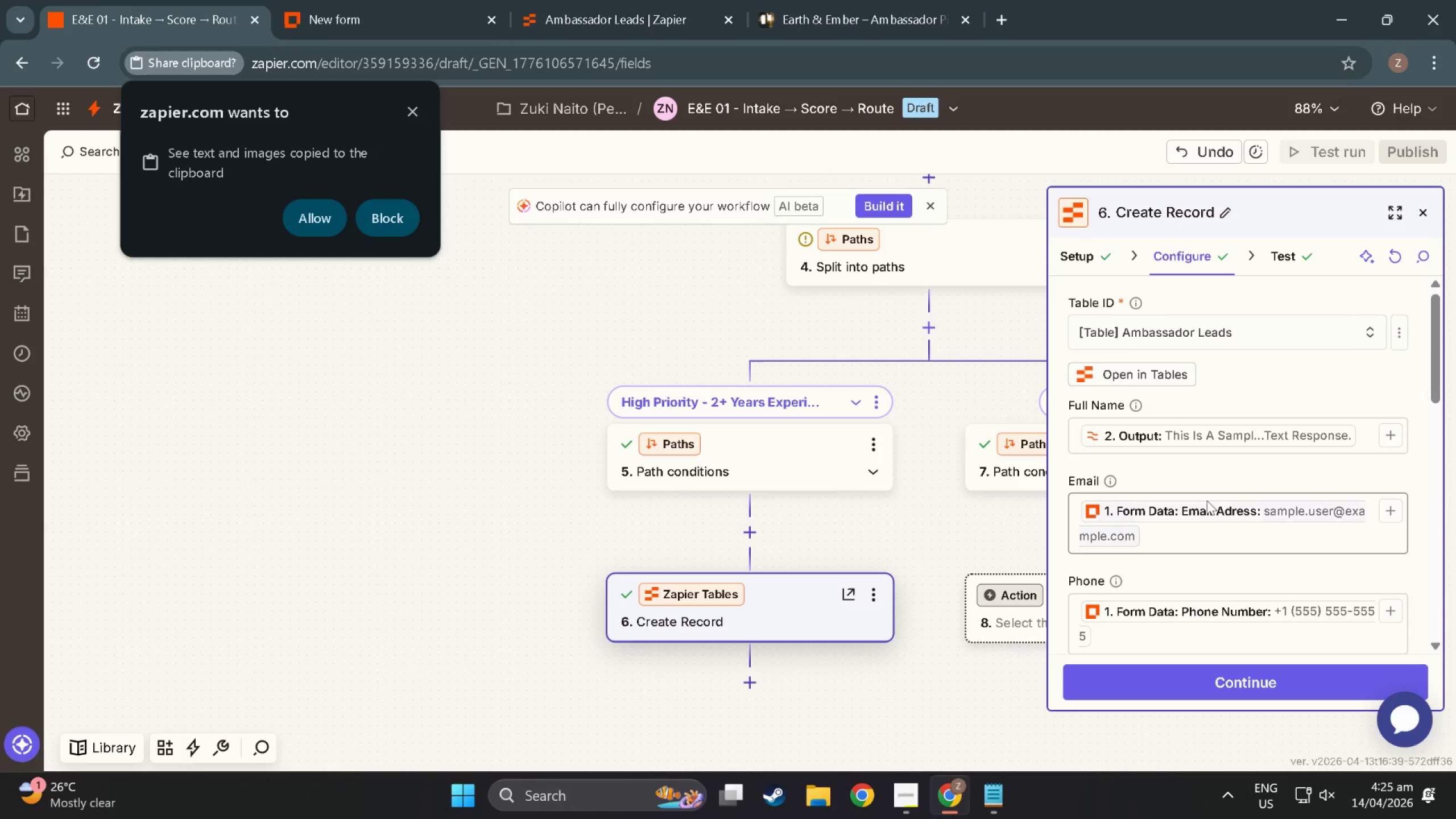 
scroll: coordinate [1206, 536], scroll_direction: down, amount: 7.0
 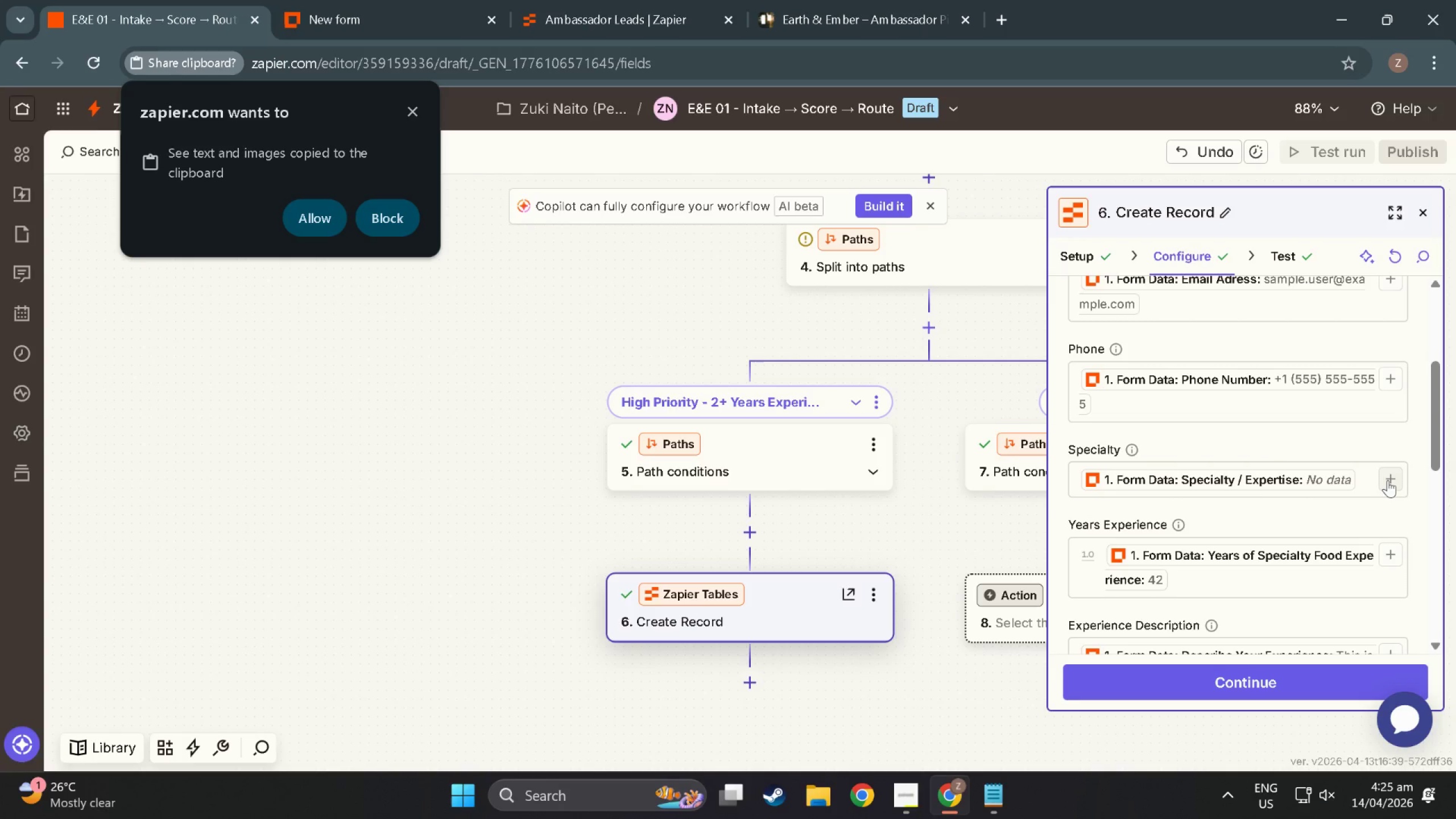 
wait(7.22)
 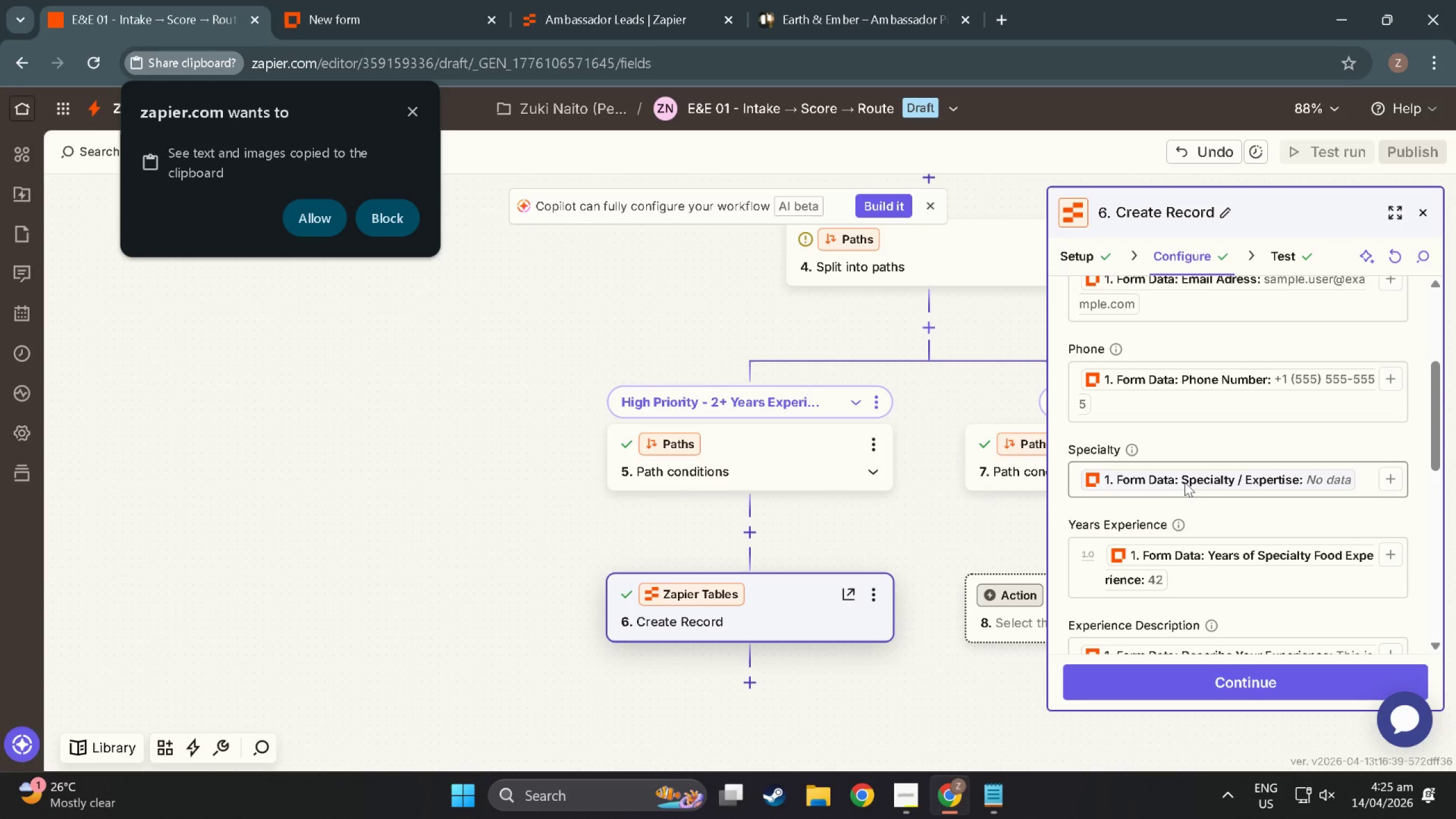 
scroll: coordinate [1287, 516], scroll_direction: down, amount: 15.0
 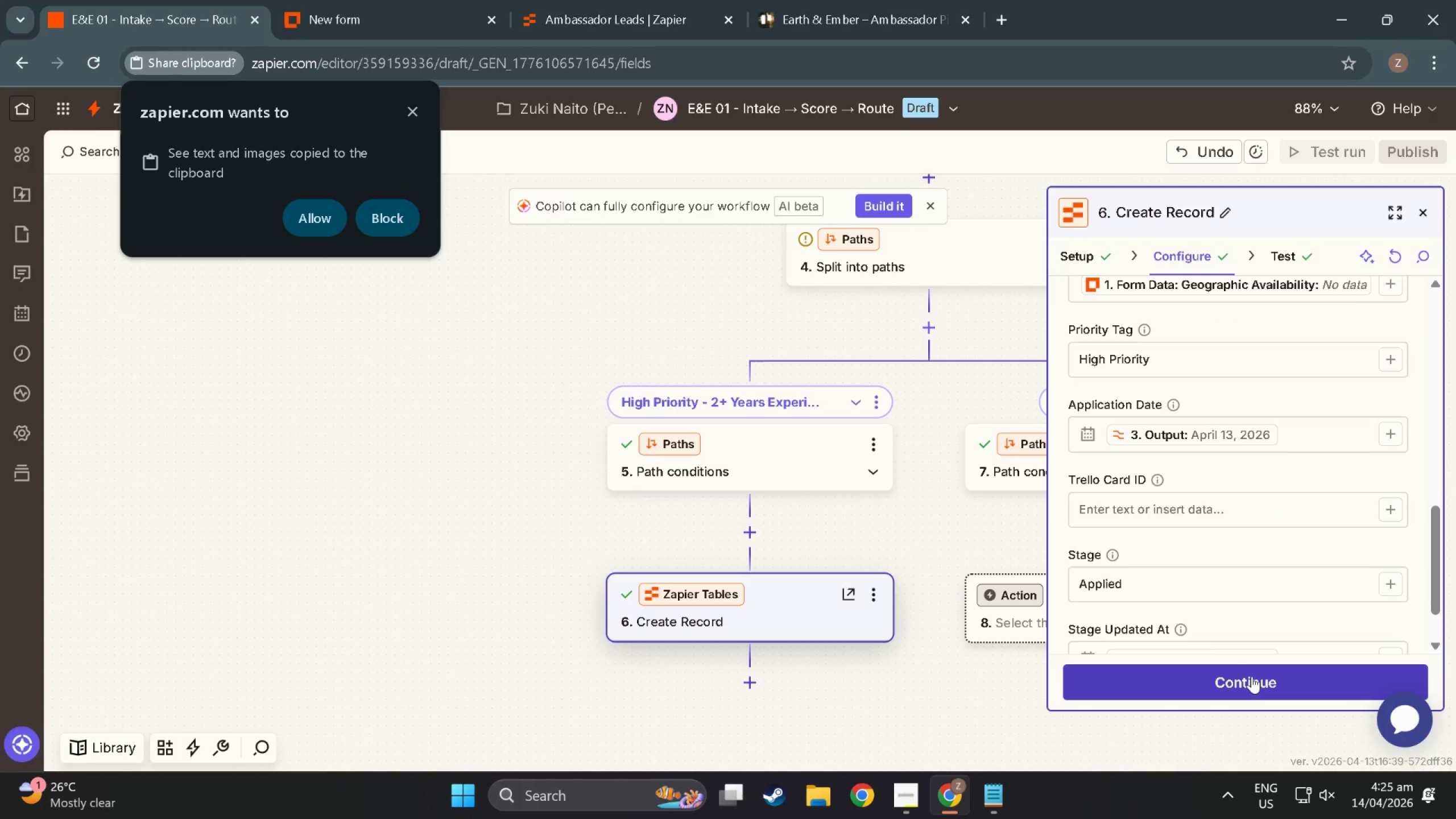 
wait(6.04)
 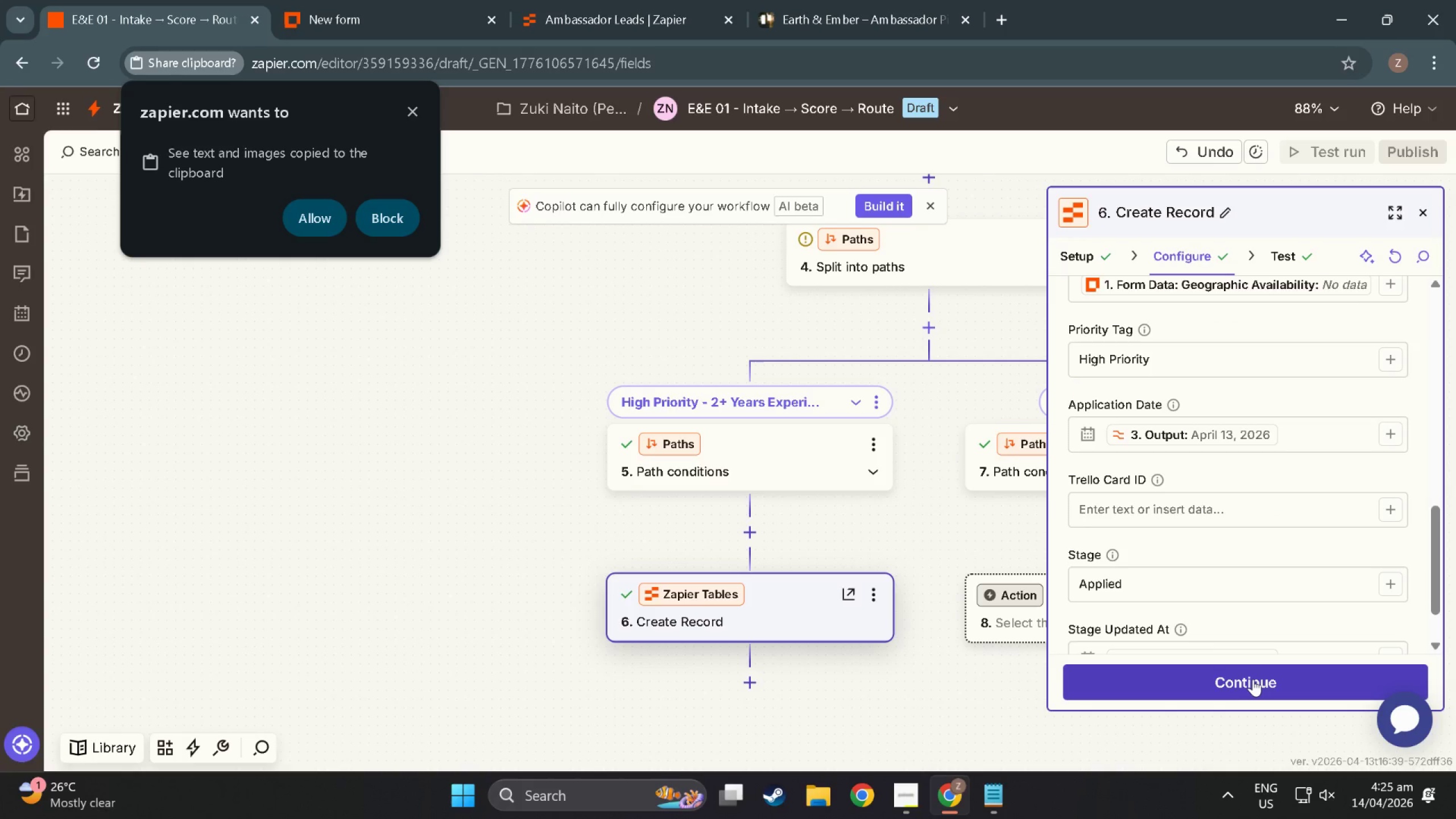 
left_click([755, 691])
 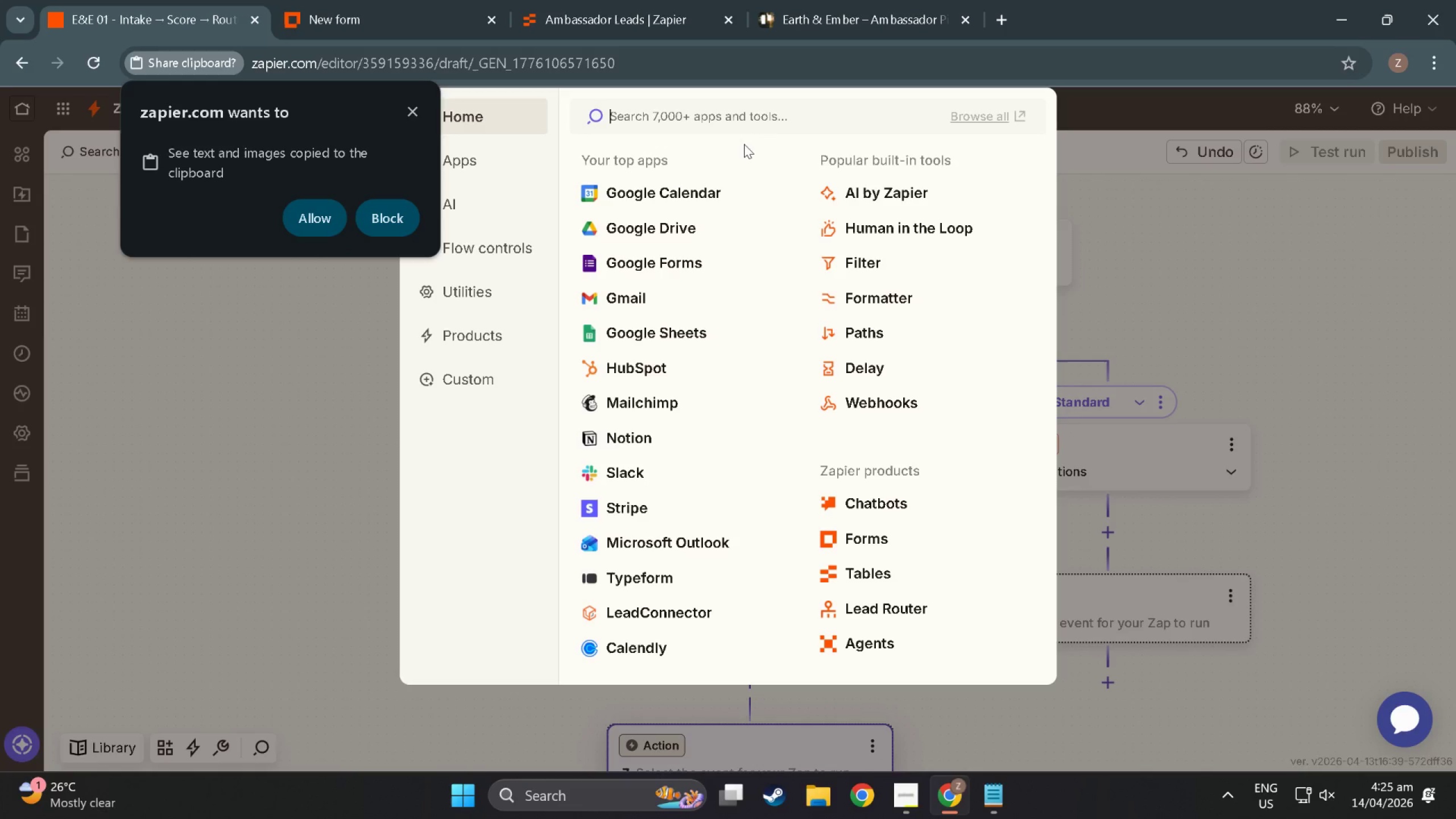 
type(trello)
 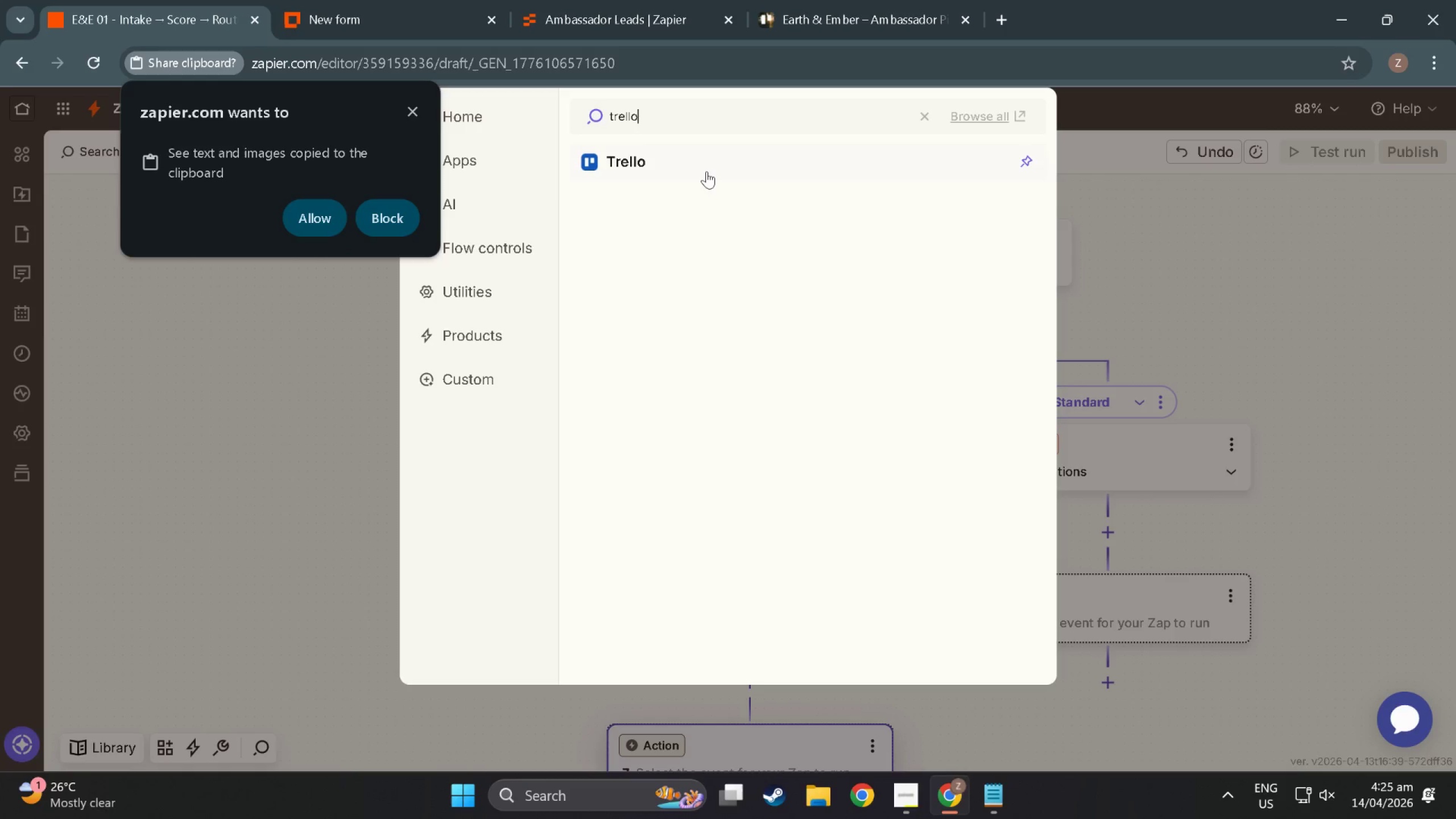 
left_click([608, 167])
 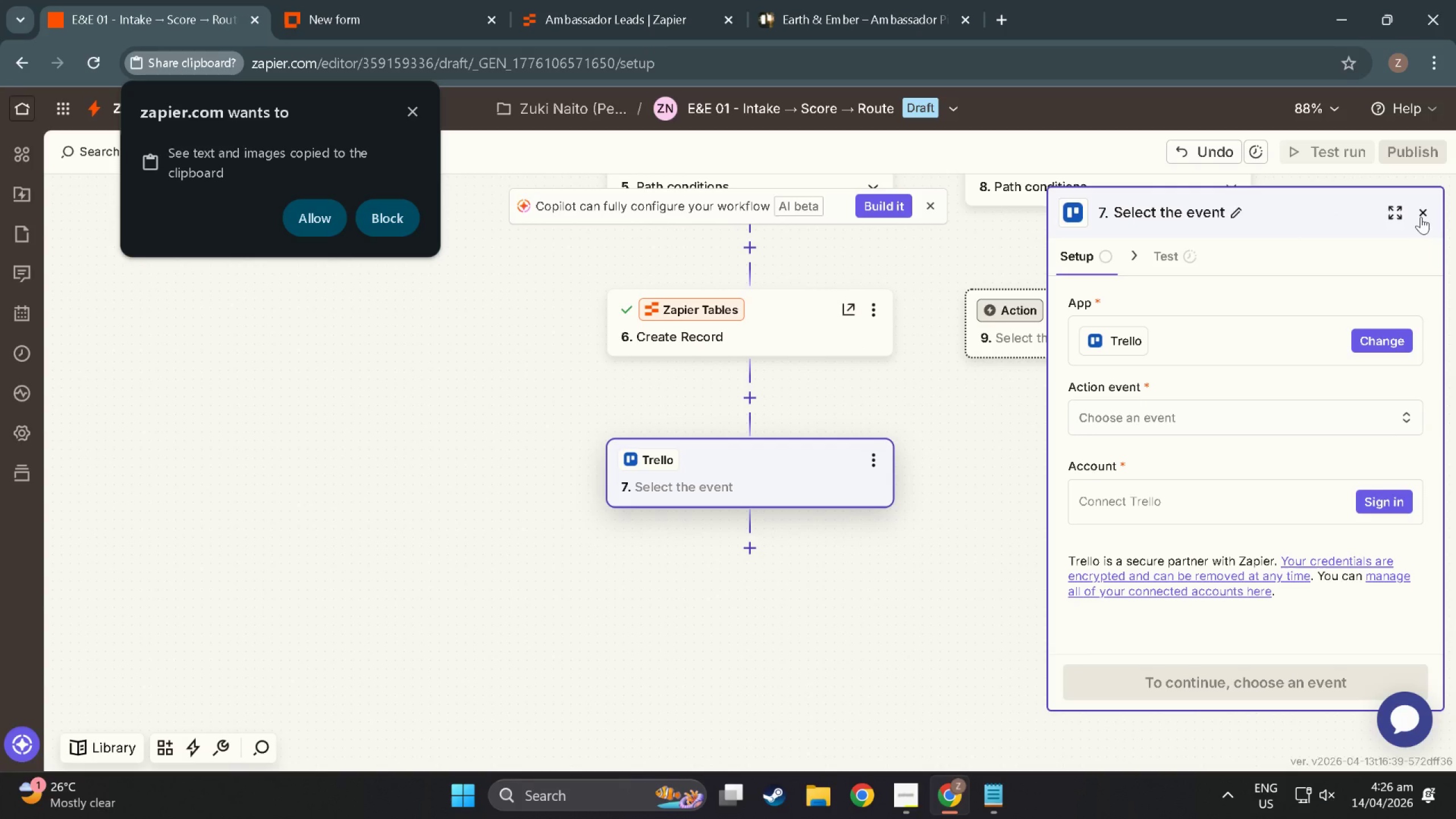 
left_click([1421, 217])
 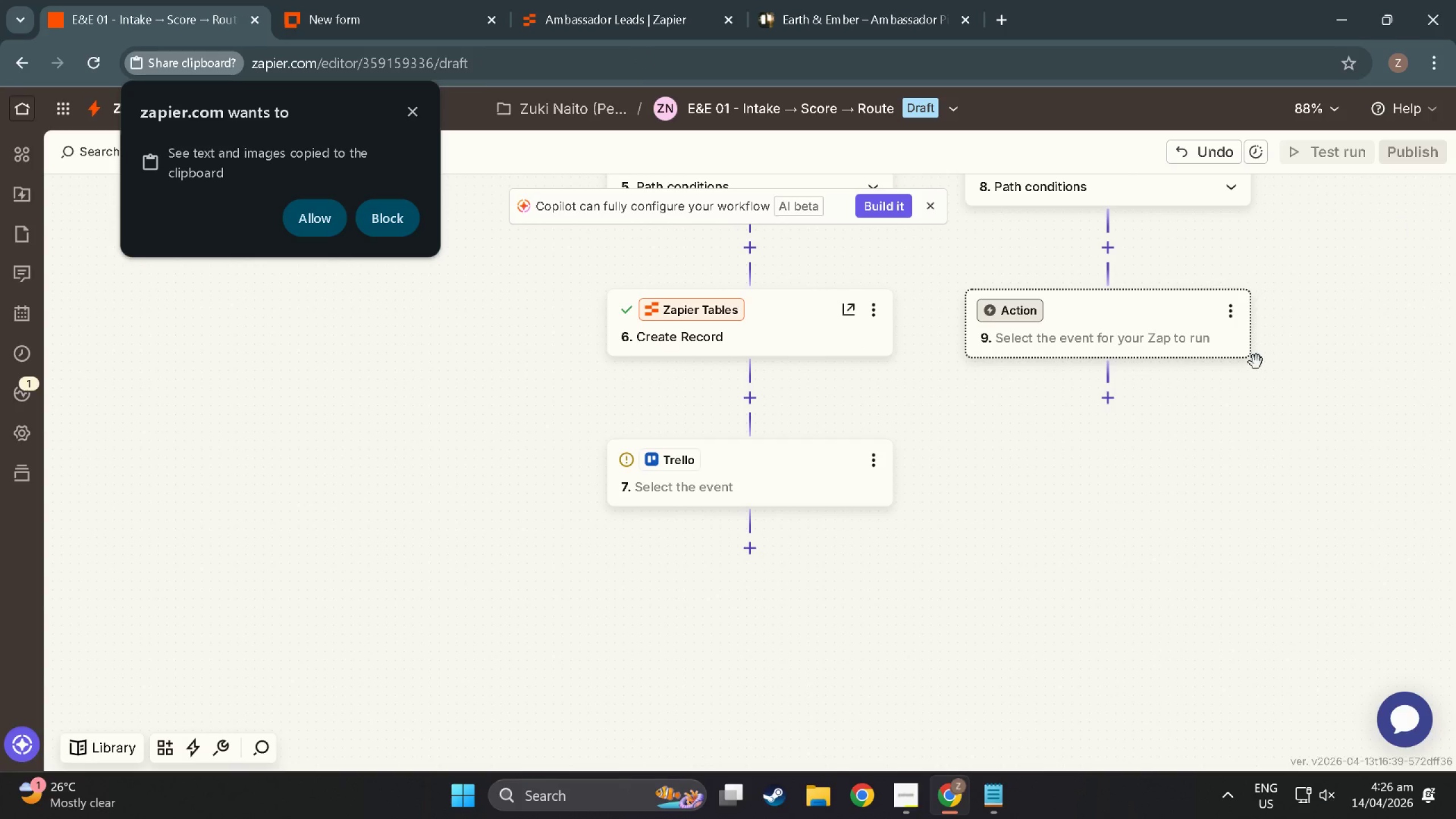 
scroll: coordinate [839, 689], scroll_direction: up, amount: 9.0
 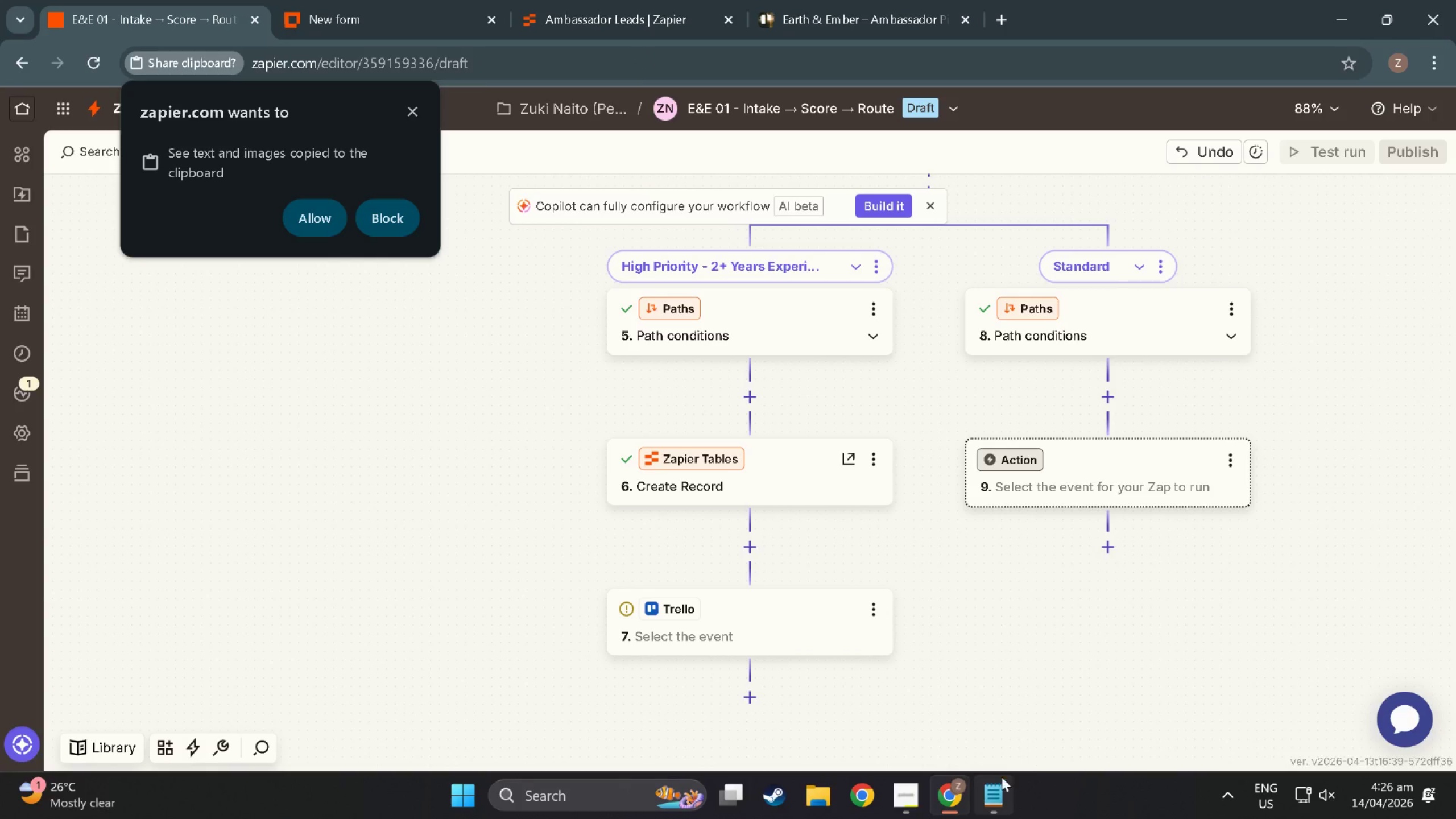 
left_click([1001, 795])
 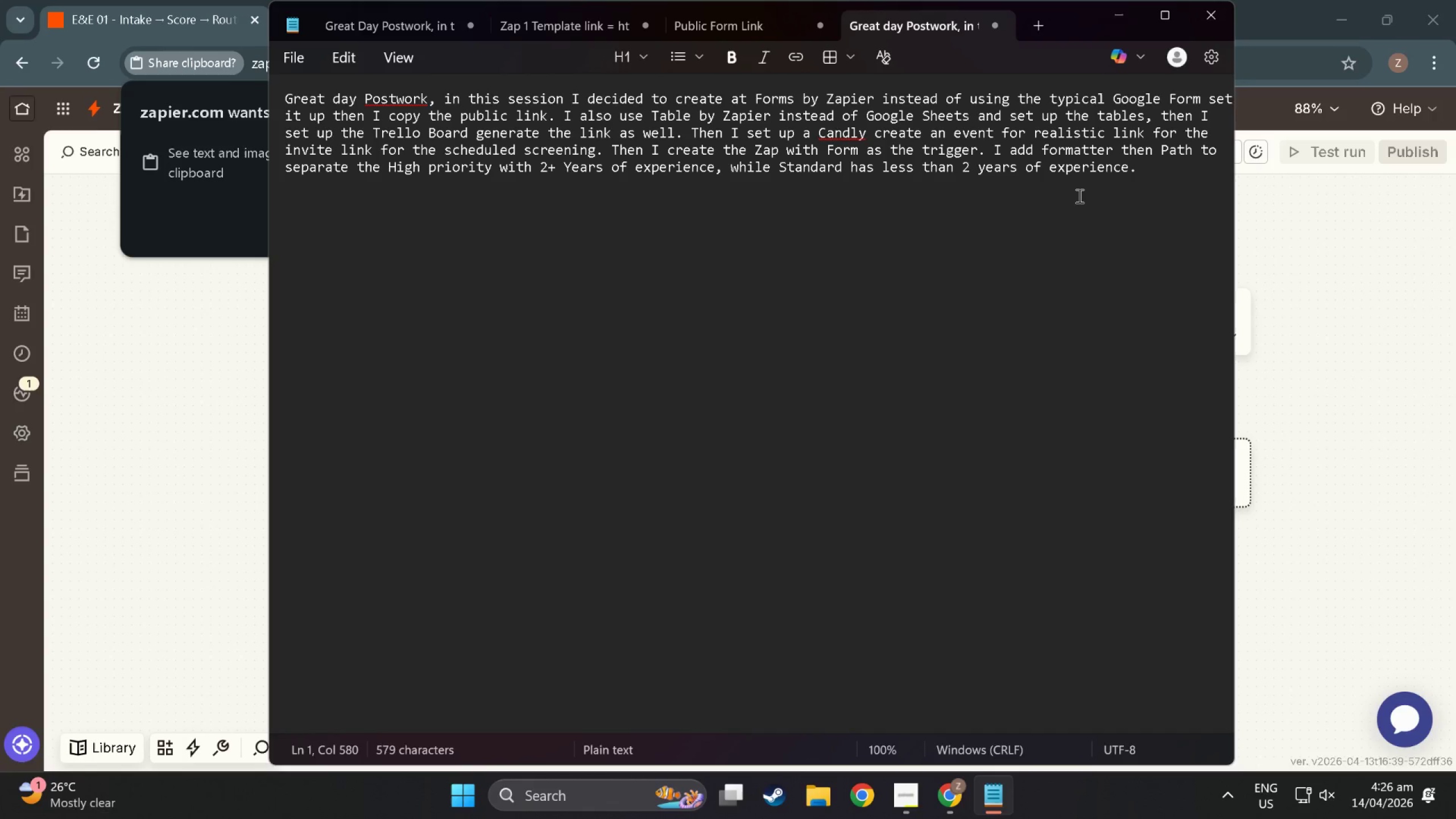 
type( T)
key(Backspace)
key(Backspace)
type(T )
key(Backspace)
key(Backspace)
type( Then O)
key(Backspace)
type(I add 2 )
key(Backspace)
type(t)
key(Backspace)
key(Backspace)
type(two ac)
key(Backspace)
key(Backspace)
type(action on HG)
key(Backspace)
type(ighj)
key(Backspace)
type( priority path )
 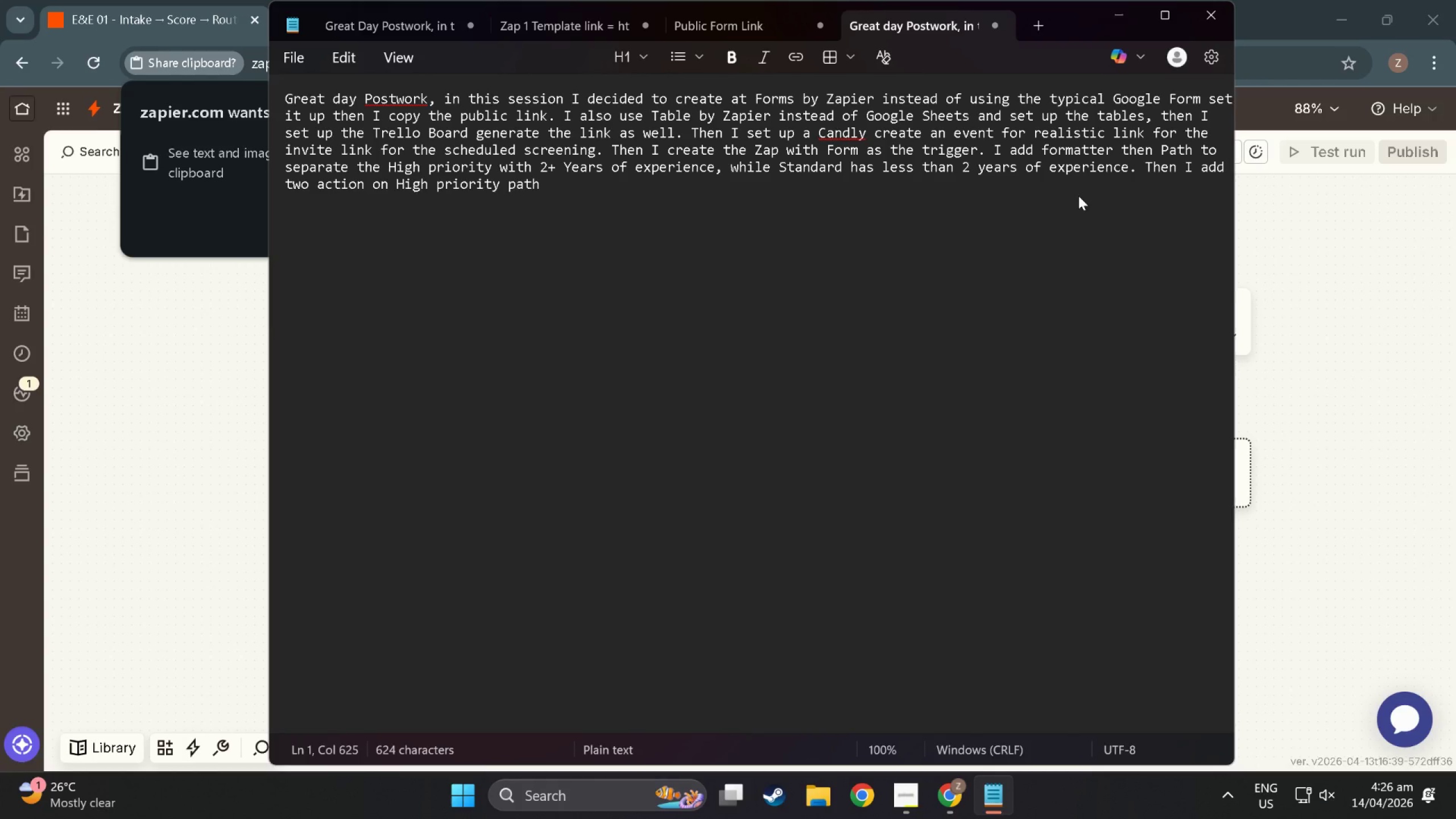 
type(Lo)
key(Backspace)
key(Backspace)
type(tt)
key(Backspace)
key(Backspace)
type(Log)
key(Backspace)
key(Backspace)
key(Backspace)
type(Tabv)
key(Backspace)
type(le step )
key(Backspace)
key(Backspace)
key(Backspace)
key(Backspace)
key(Backspace)
key(Backspace)
type(, and Trello Step)
key(Backspace)
key(Backspace)
key(Backspace)
key(Backspace)
type(step. i will resume the proke)
key(Backspace)
key(Backspace)
type(ject on the next session .)
key(Backspace)
key(Backspace)
type(.)
 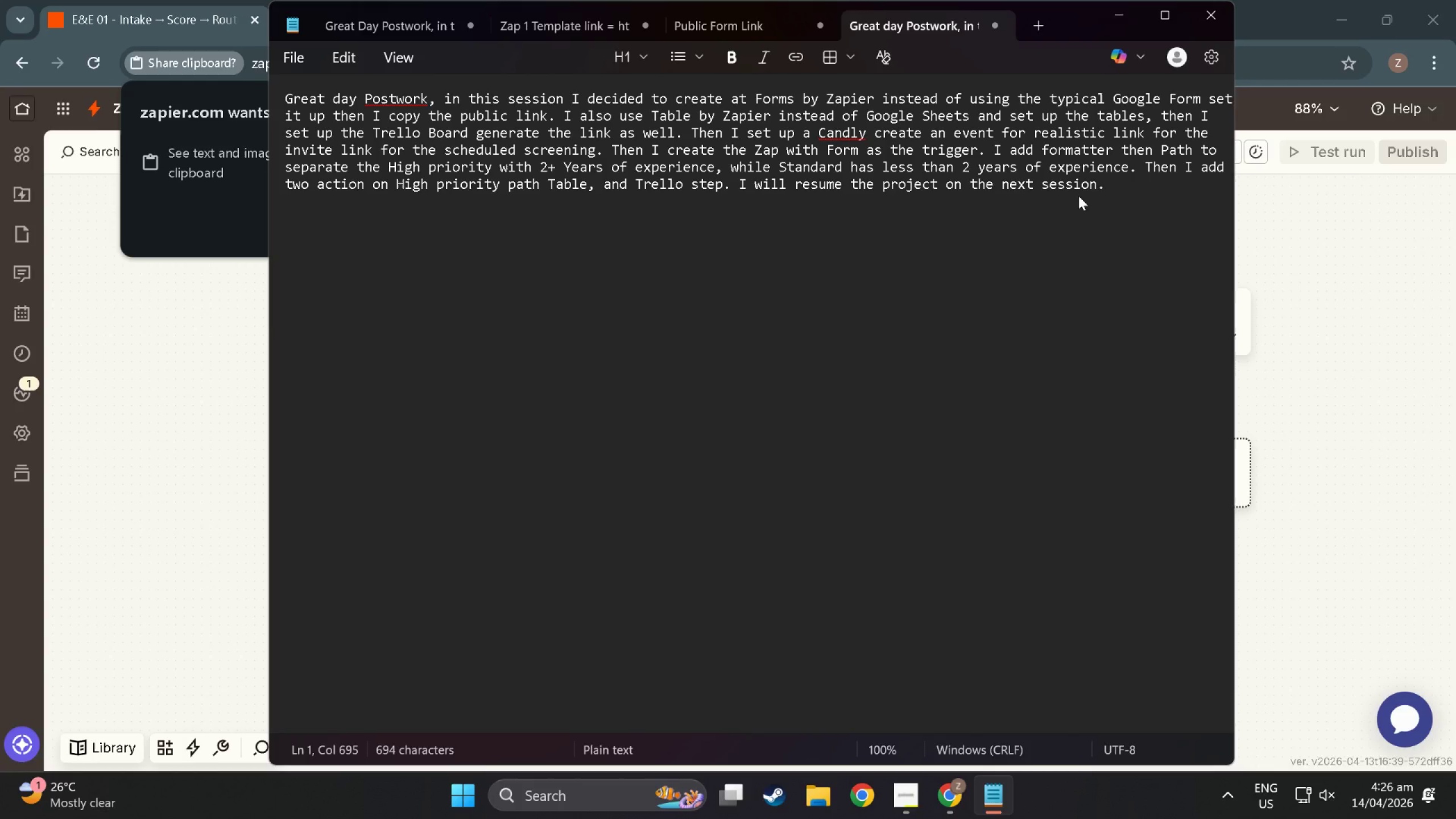 
left_click_drag(start_coordinate=[1123, 191], to_coordinate=[8, 79])
 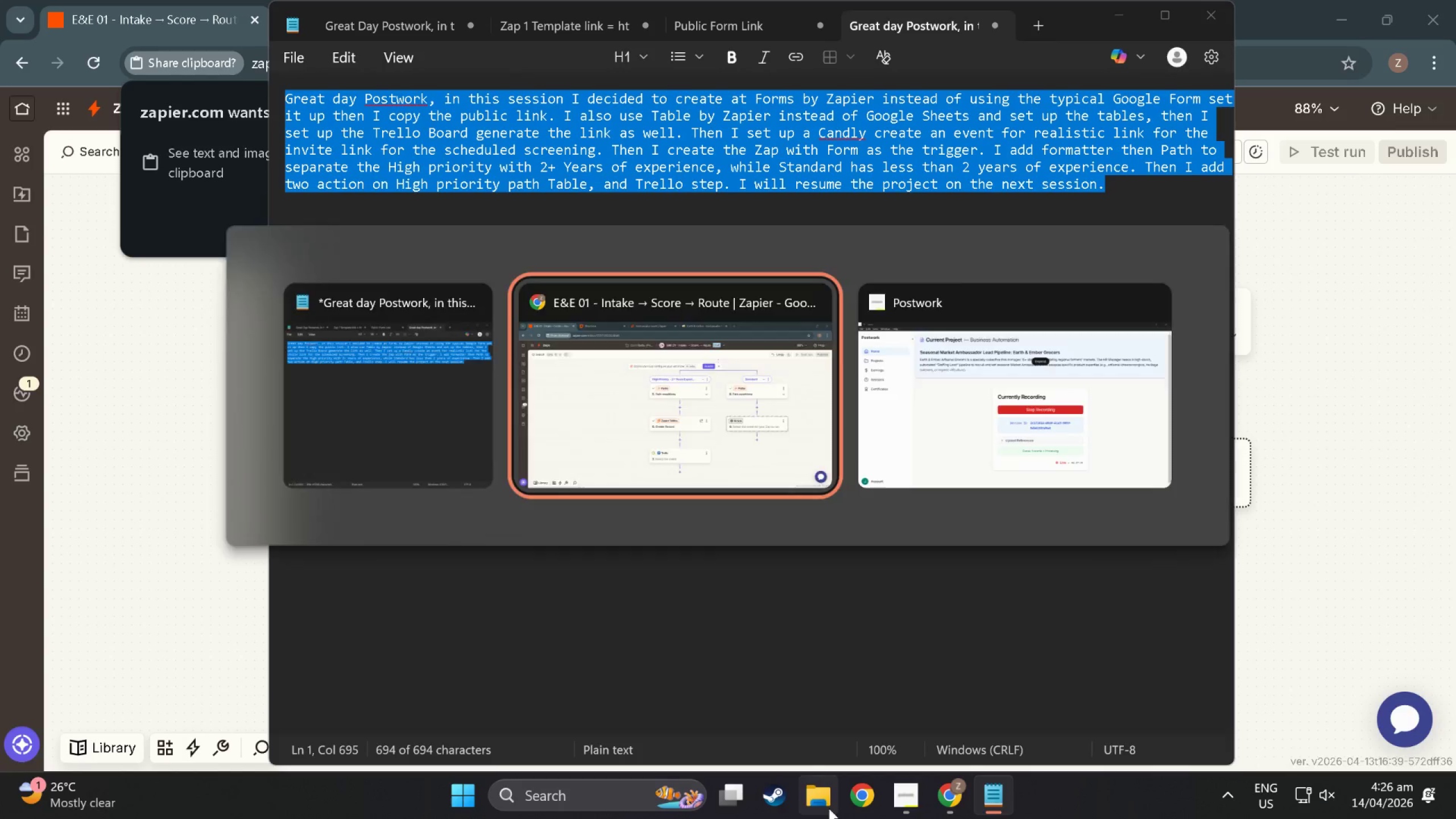 
key(Control+ControlLeft)
 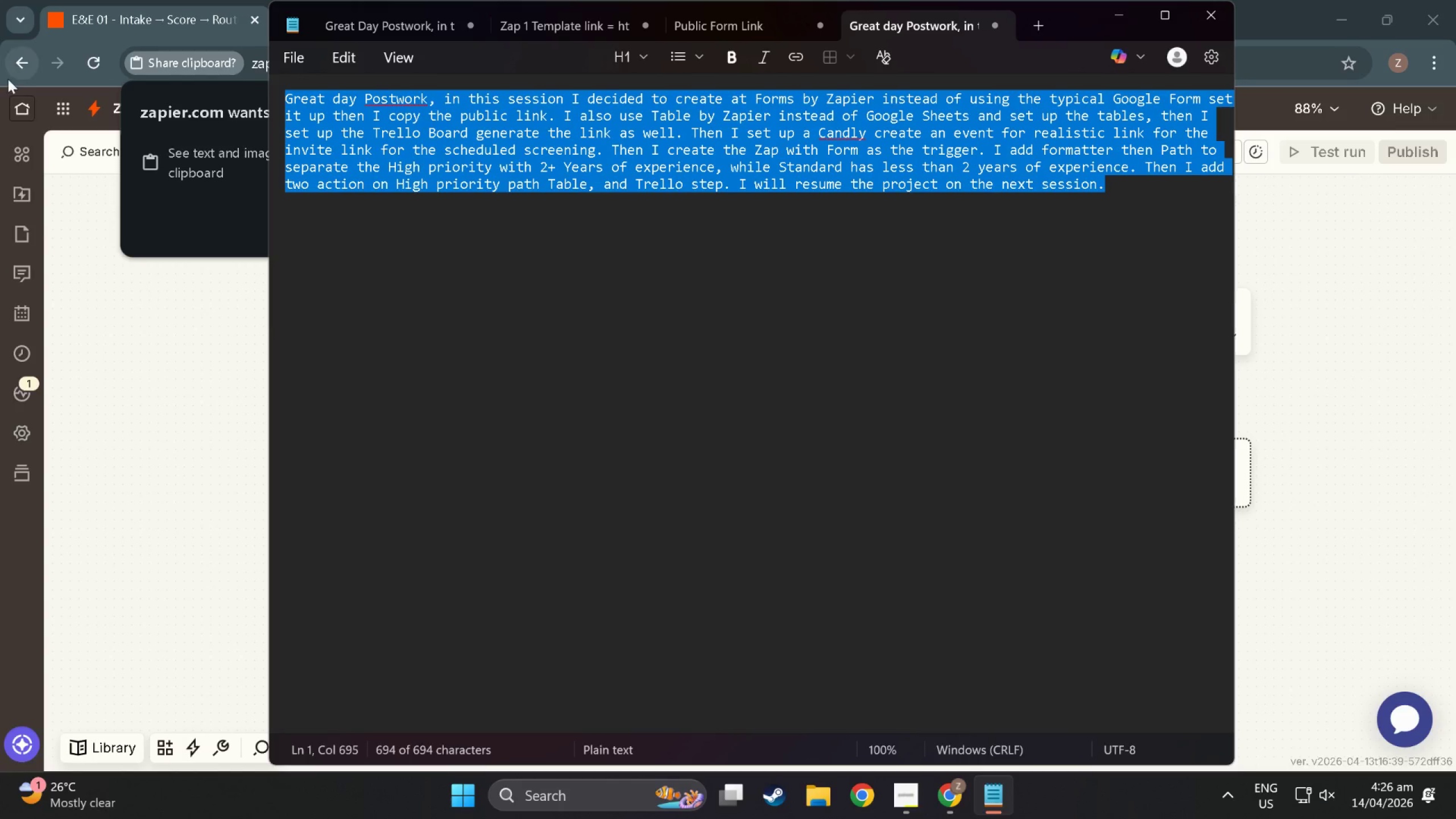 
key(Control+C)
 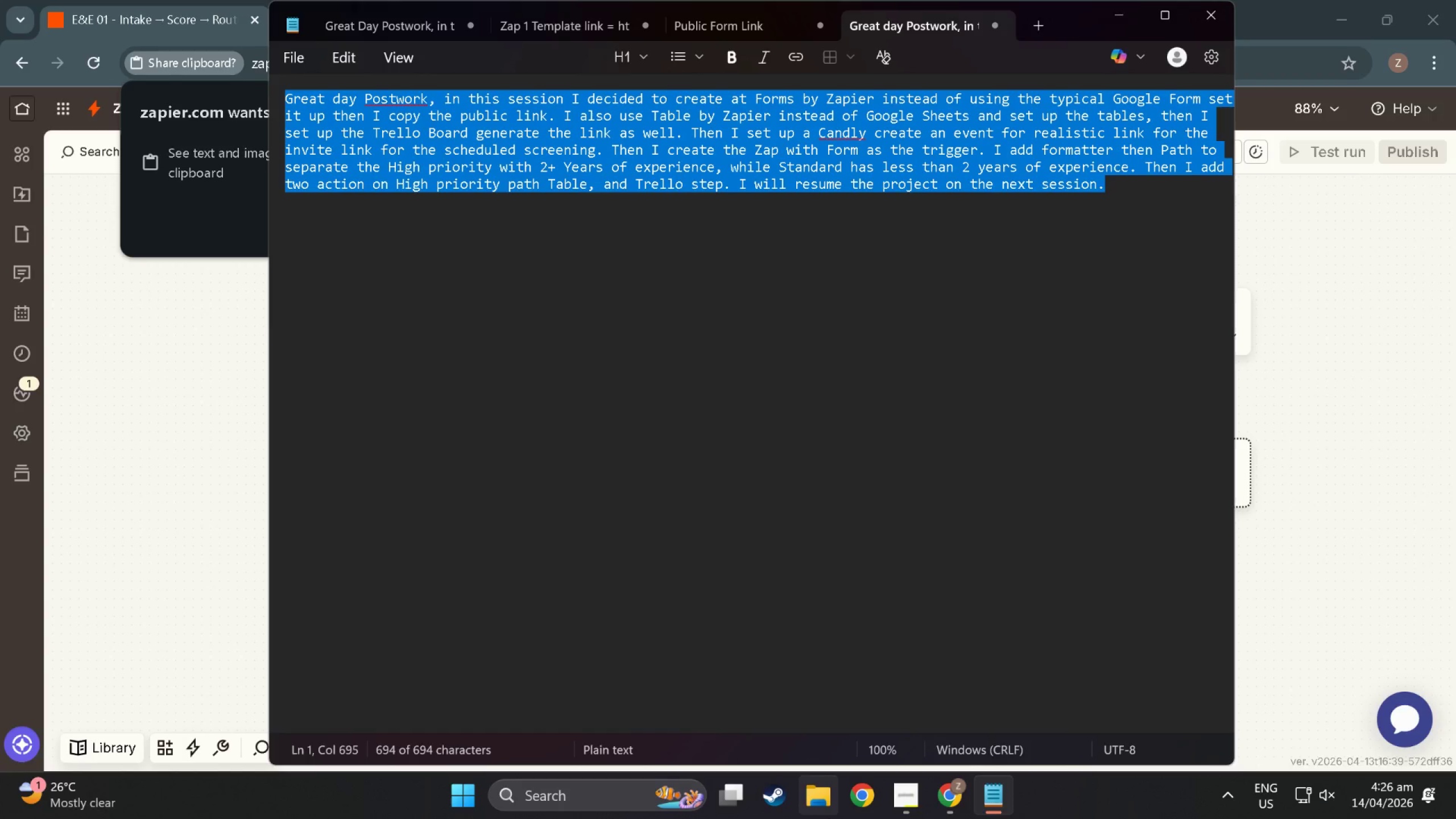 